 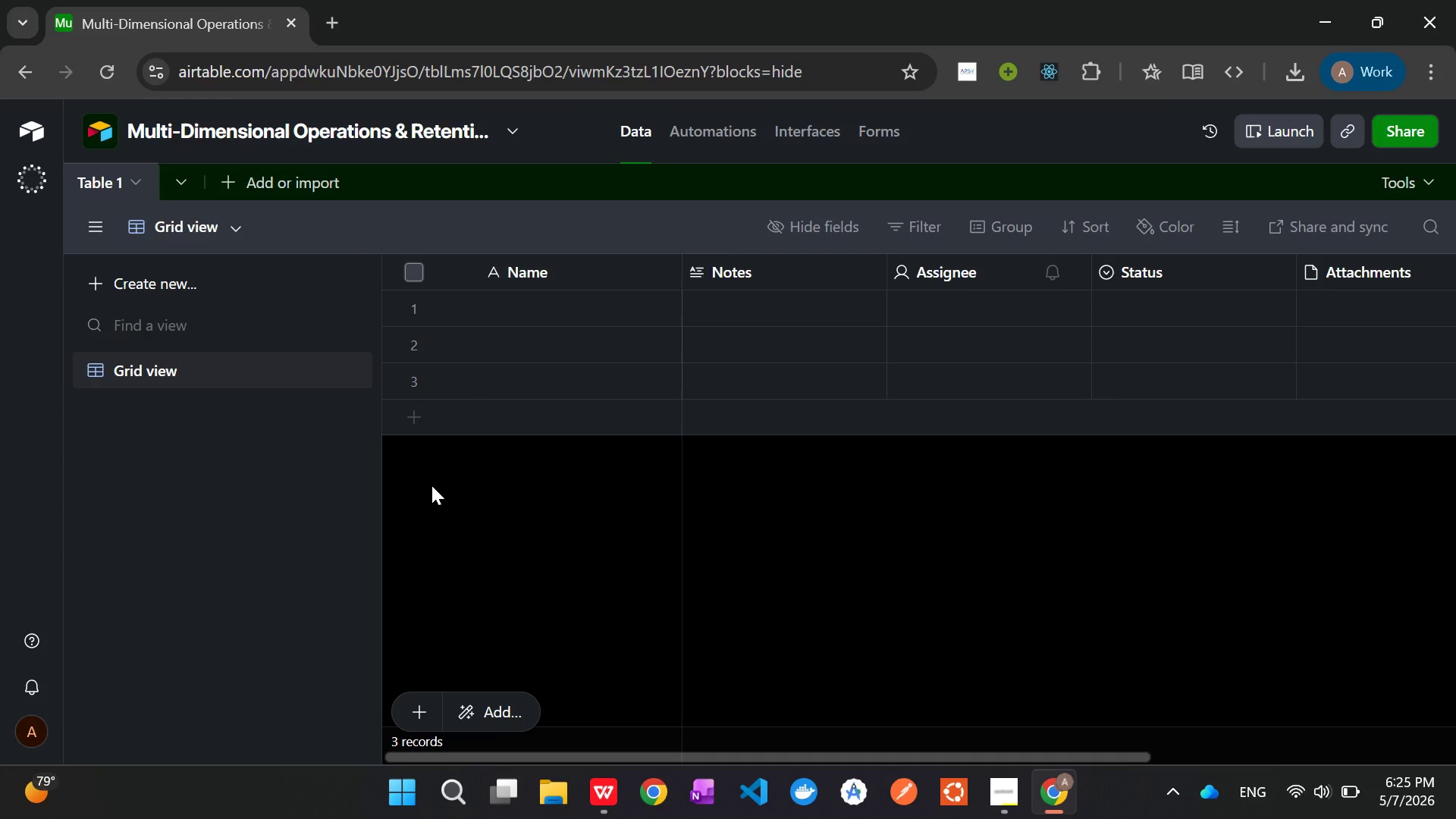 
left_click([739, 270])
 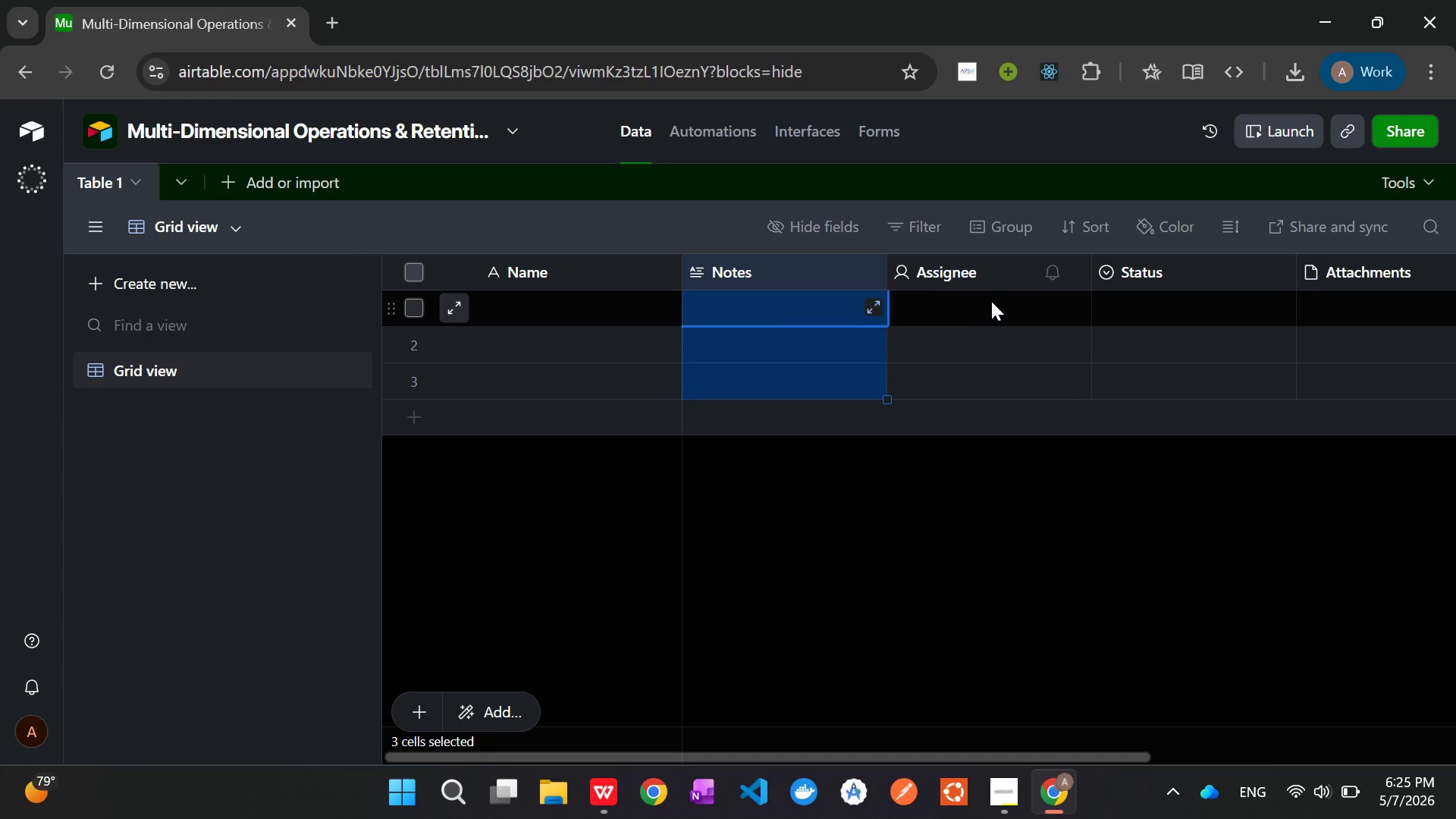 
hold_key(key=ControlLeft, duration=1.5)
left_click([993, 276])
 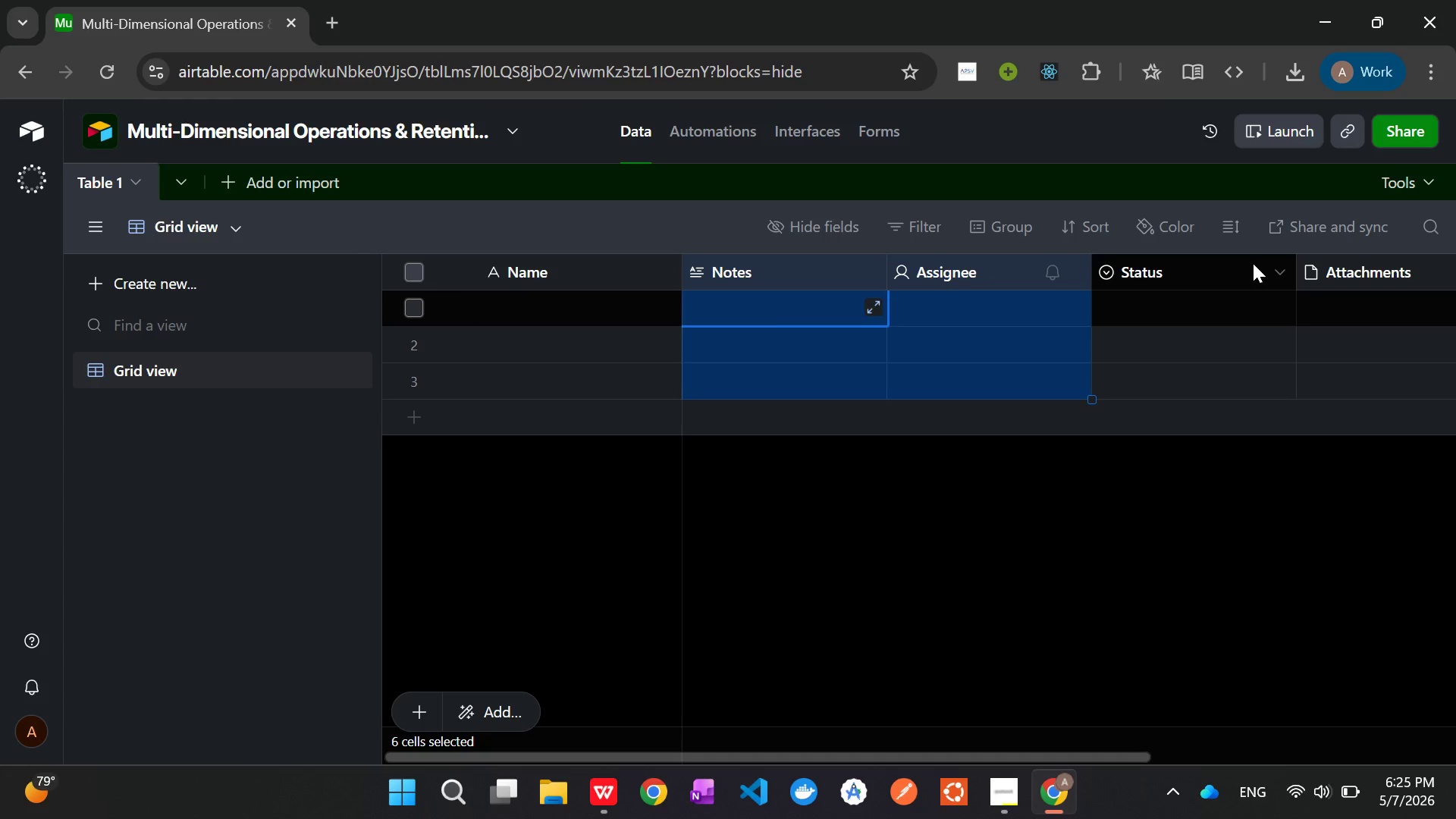 
hold_key(key=ControlLeft, duration=1.42)
left_click([1238, 273])
 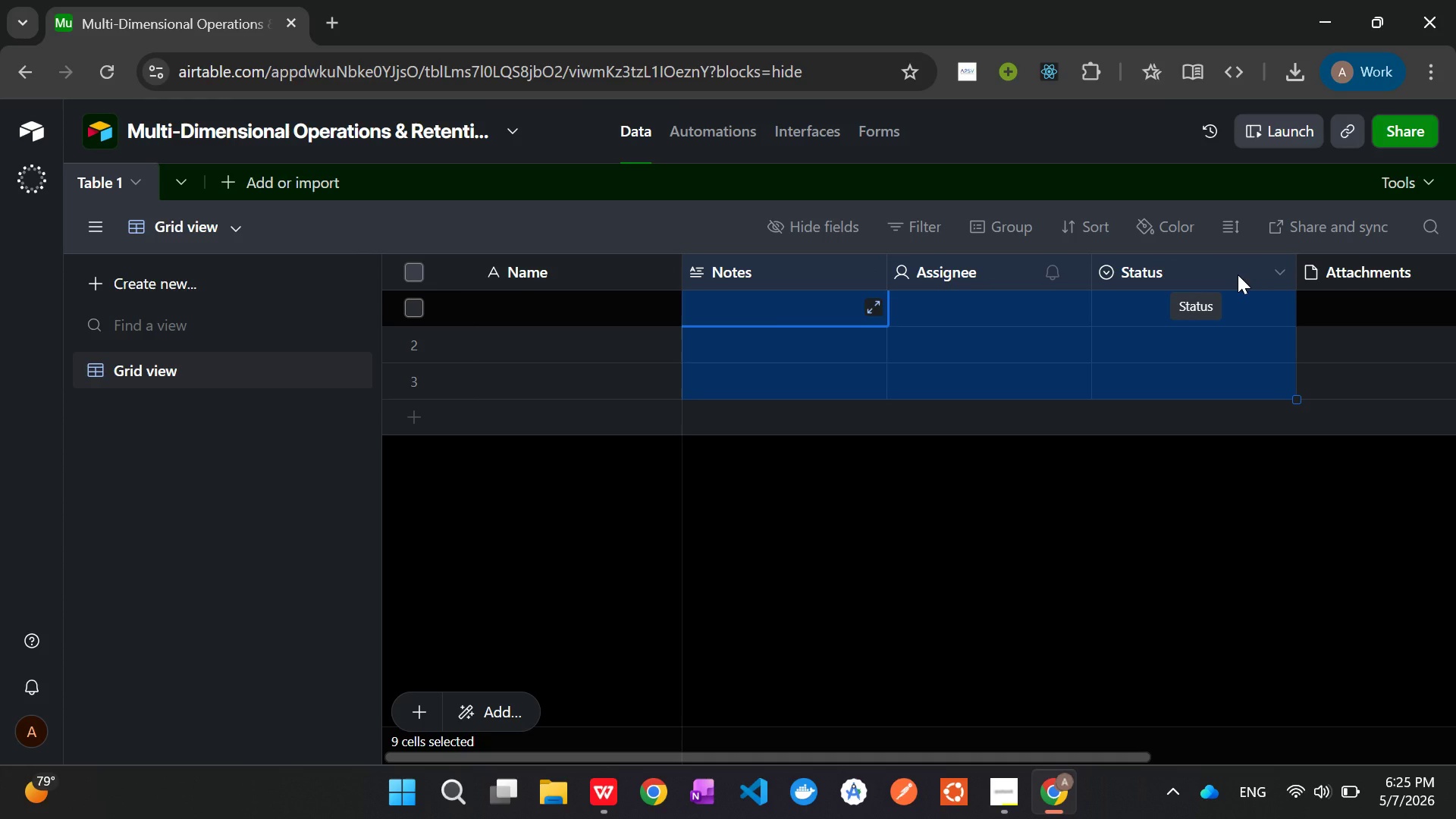 
scroll: coordinate [1238, 275], scroll_direction: none, amount: 0.0
 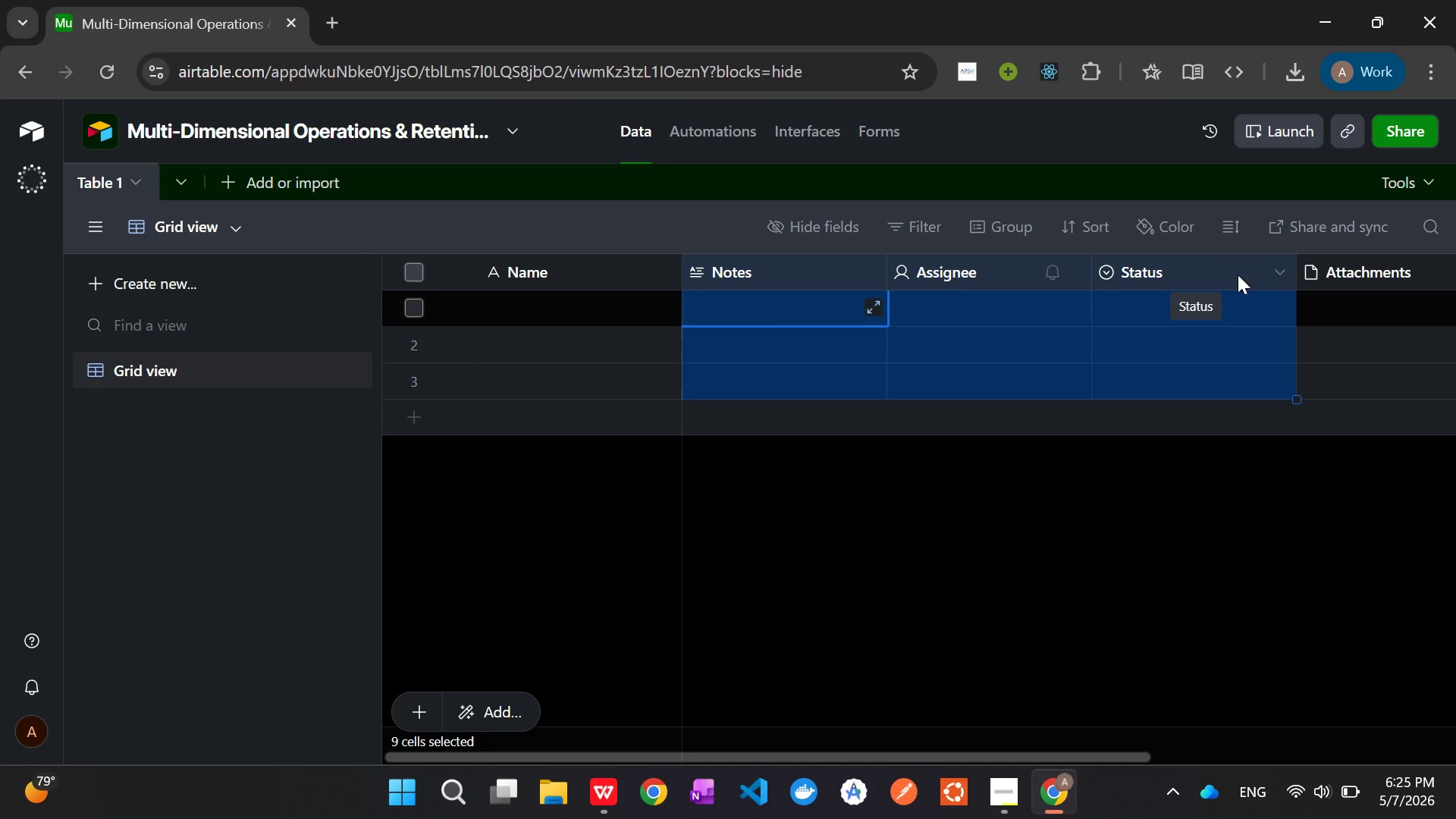 
hold_key(key=ShiftLeft, duration=1.52)
hold_key(key=ShiftLeft, duration=0.72)
scroll: coordinate [1236, 278], scroll_direction: down, amount: 1.0
 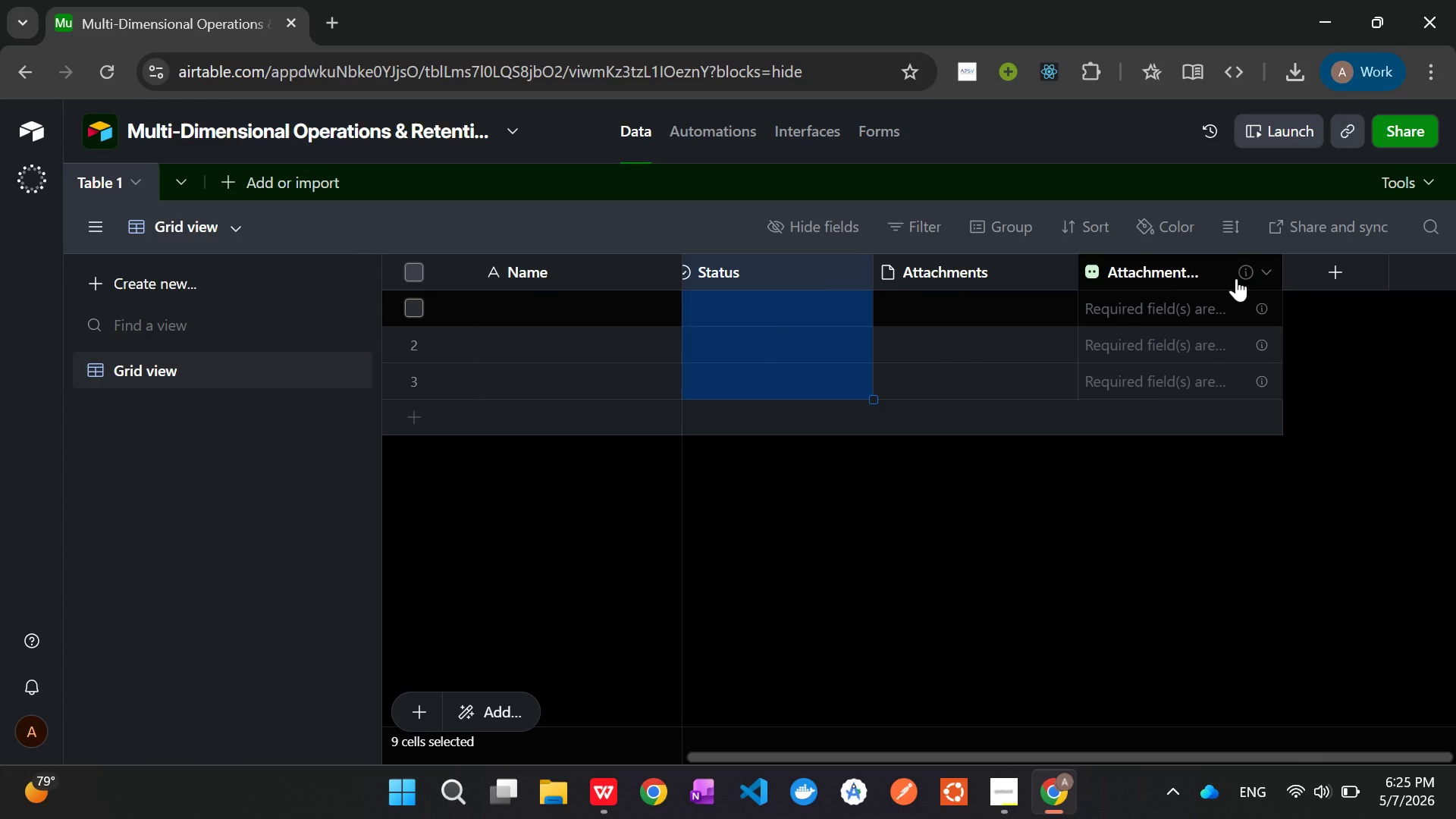 
hold_key(key=ControlLeft, duration=1.52)
left_click([983, 265])
 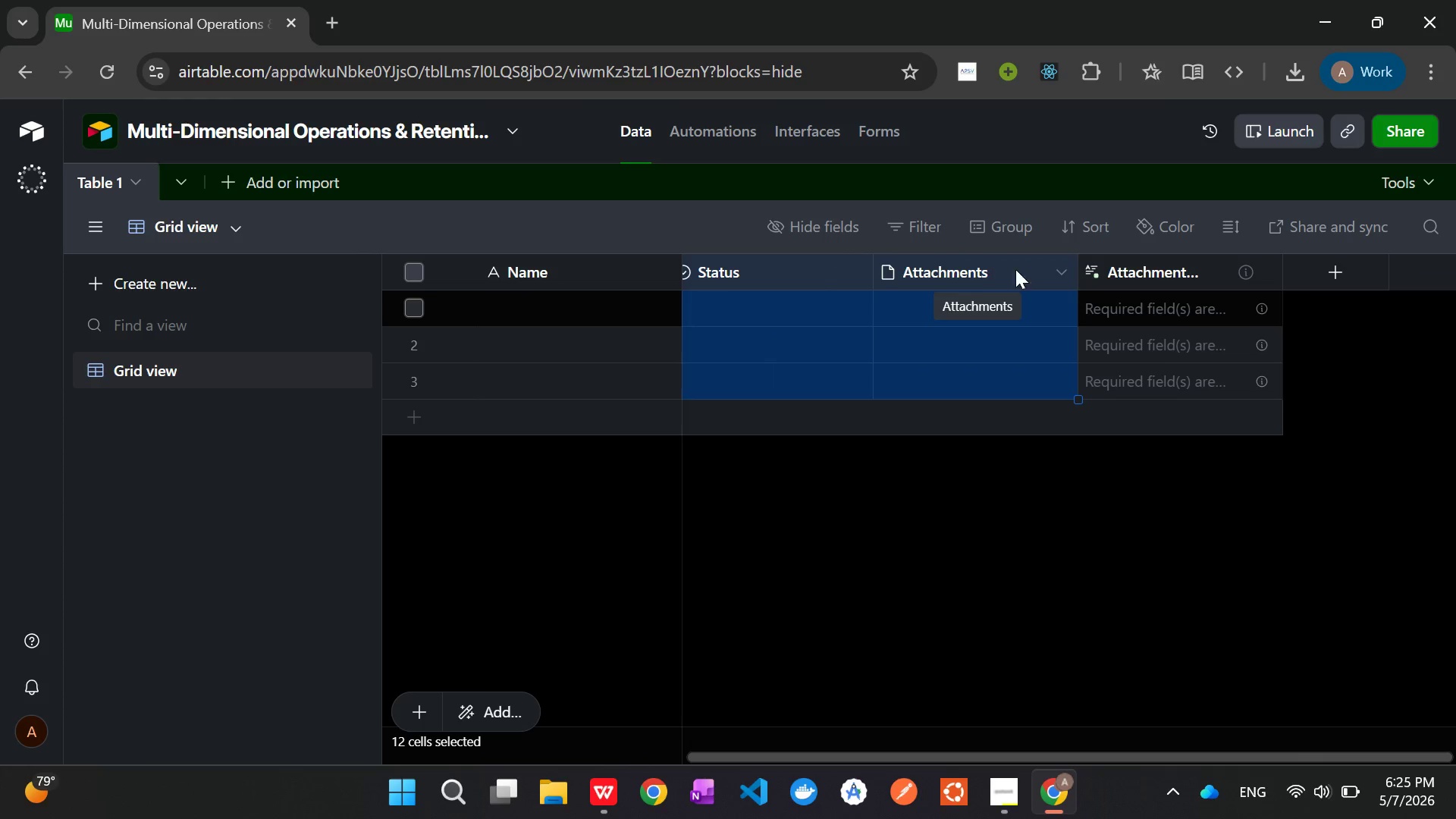 
hold_key(key=ControlLeft, duration=1.5)
left_click([1149, 271])
 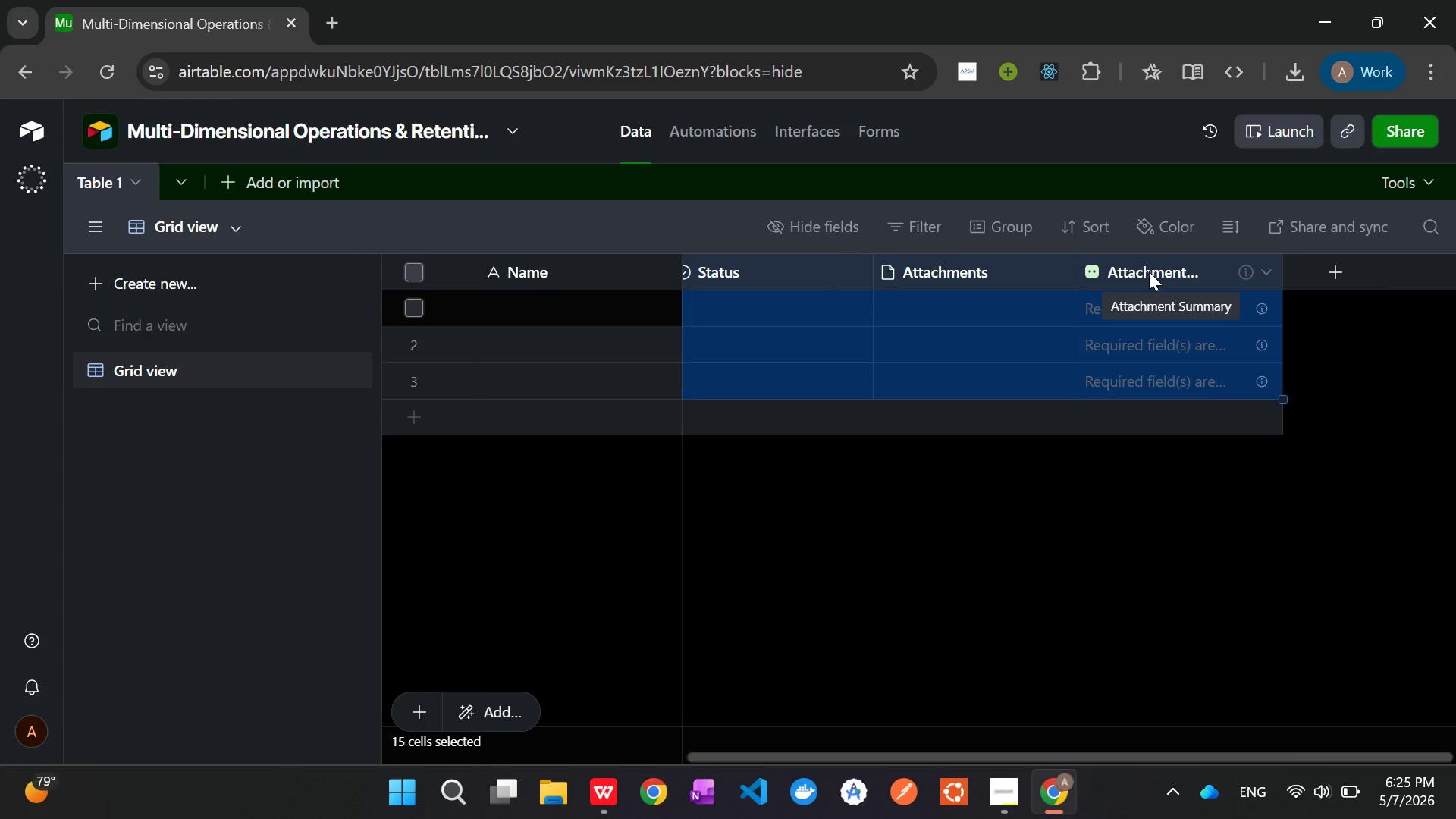 
hold_key(key=ControlLeft, duration=0.42)
 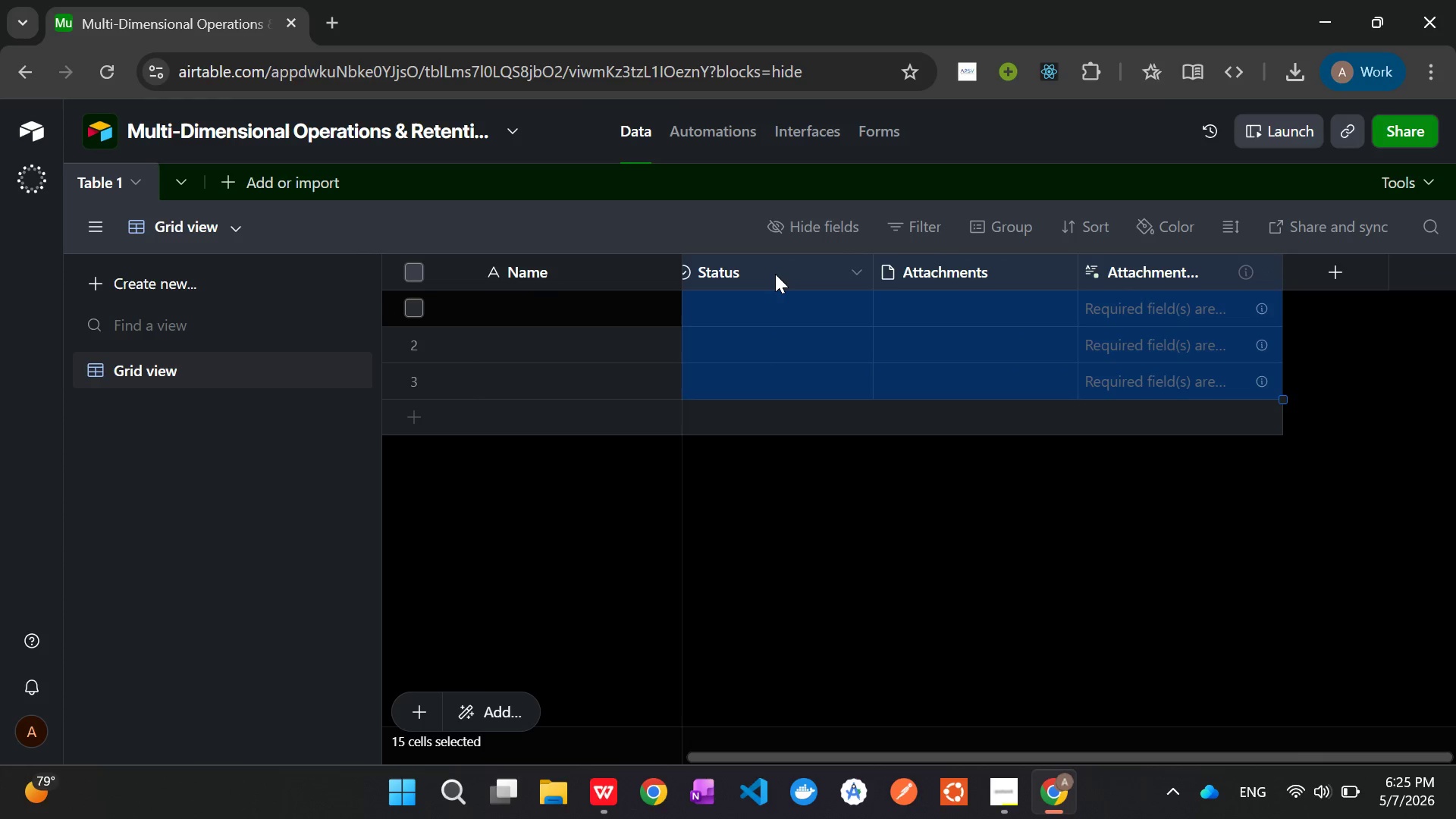 
right_click([771, 273])
 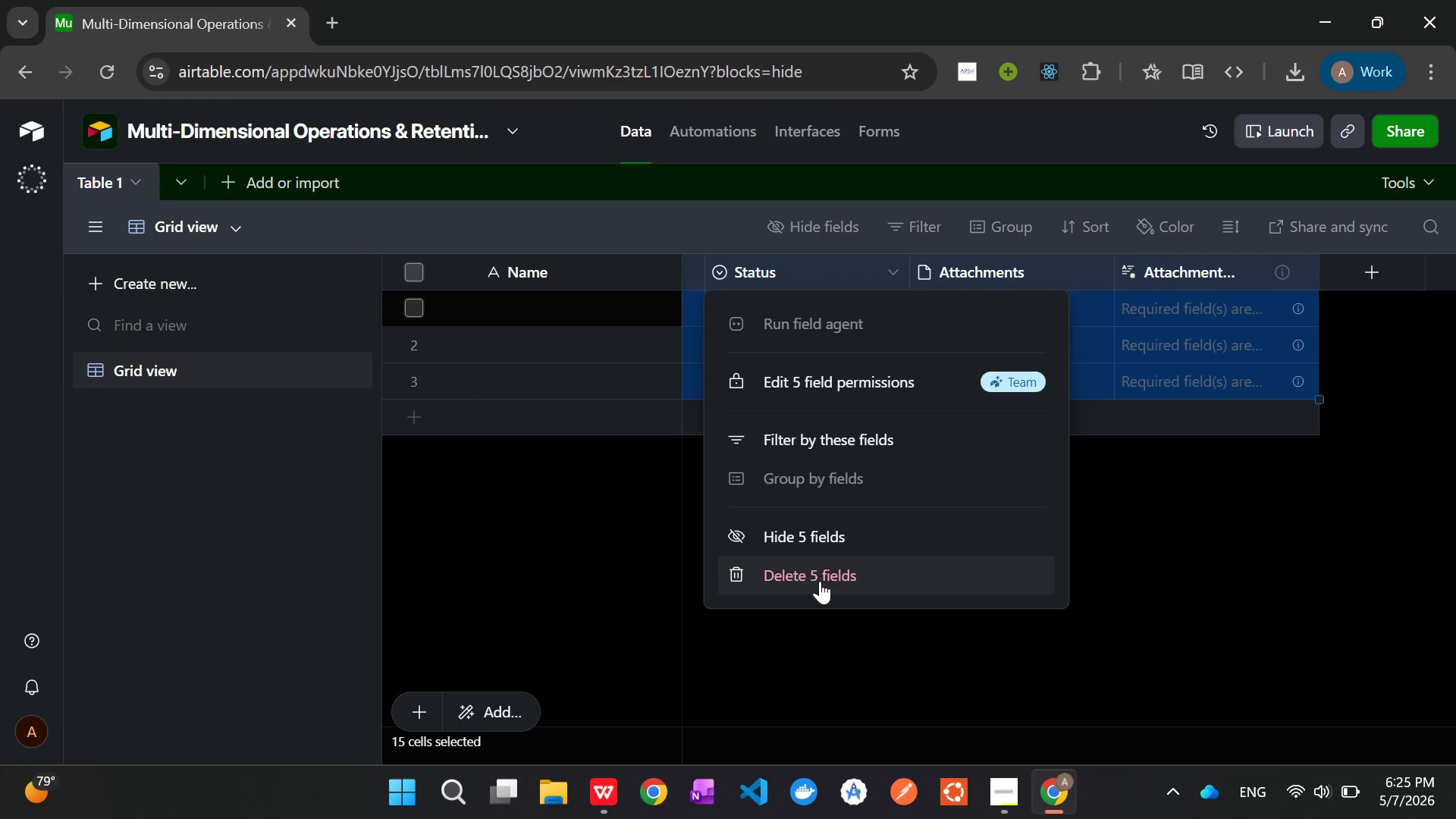 
left_click([821, 582])
 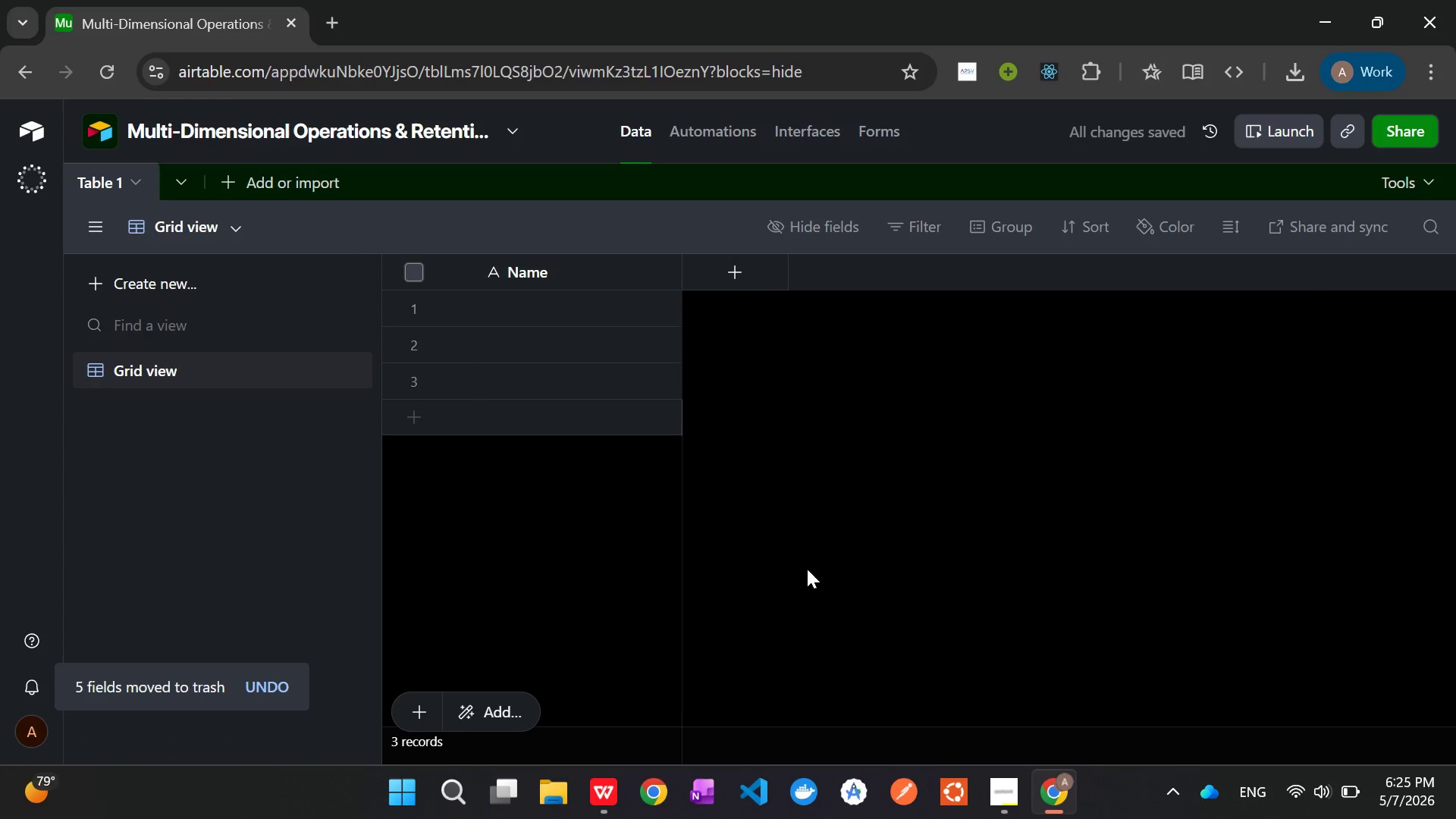 
mouse_move([563, 264])
 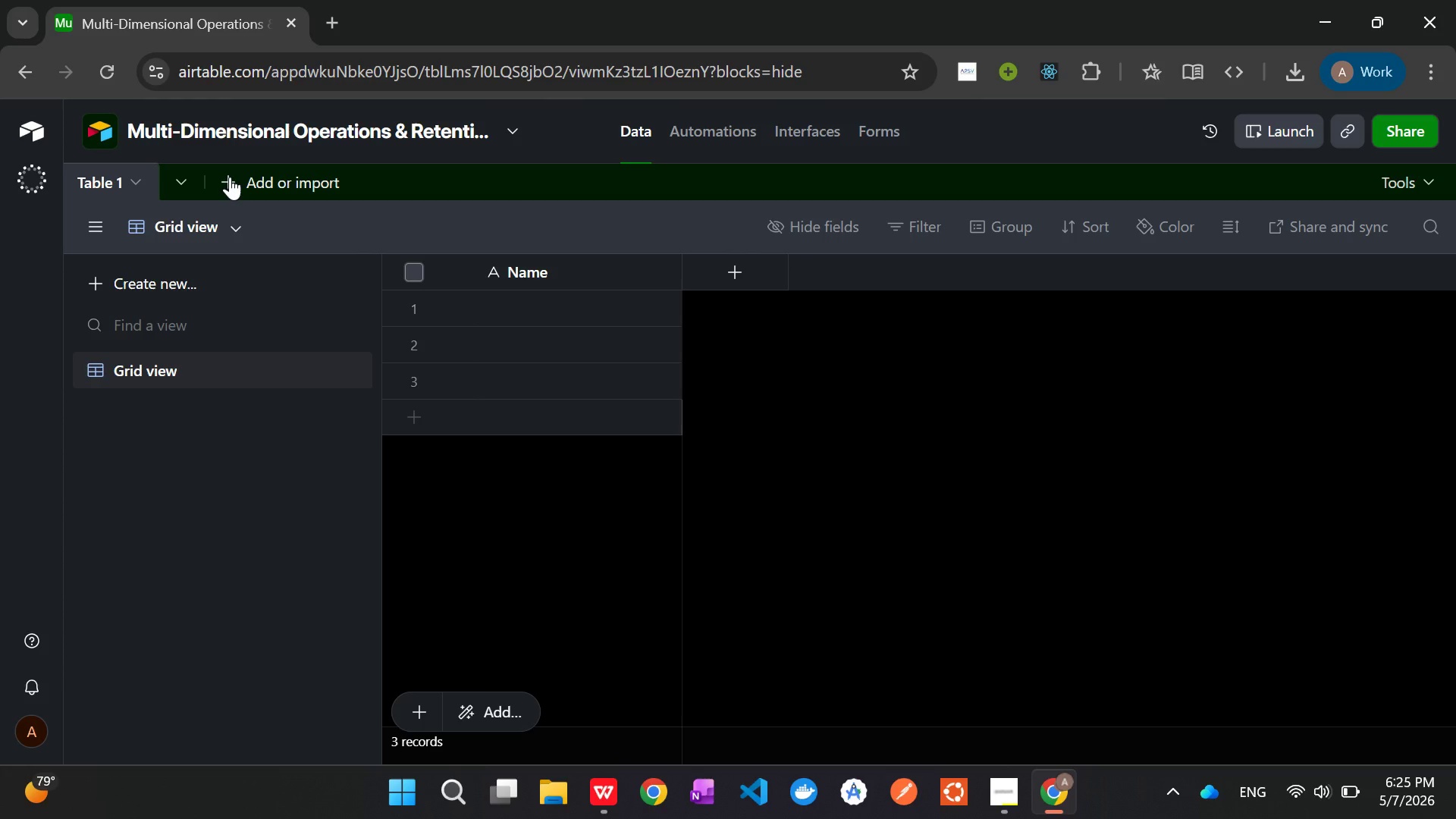 
left_click([230, 177])
 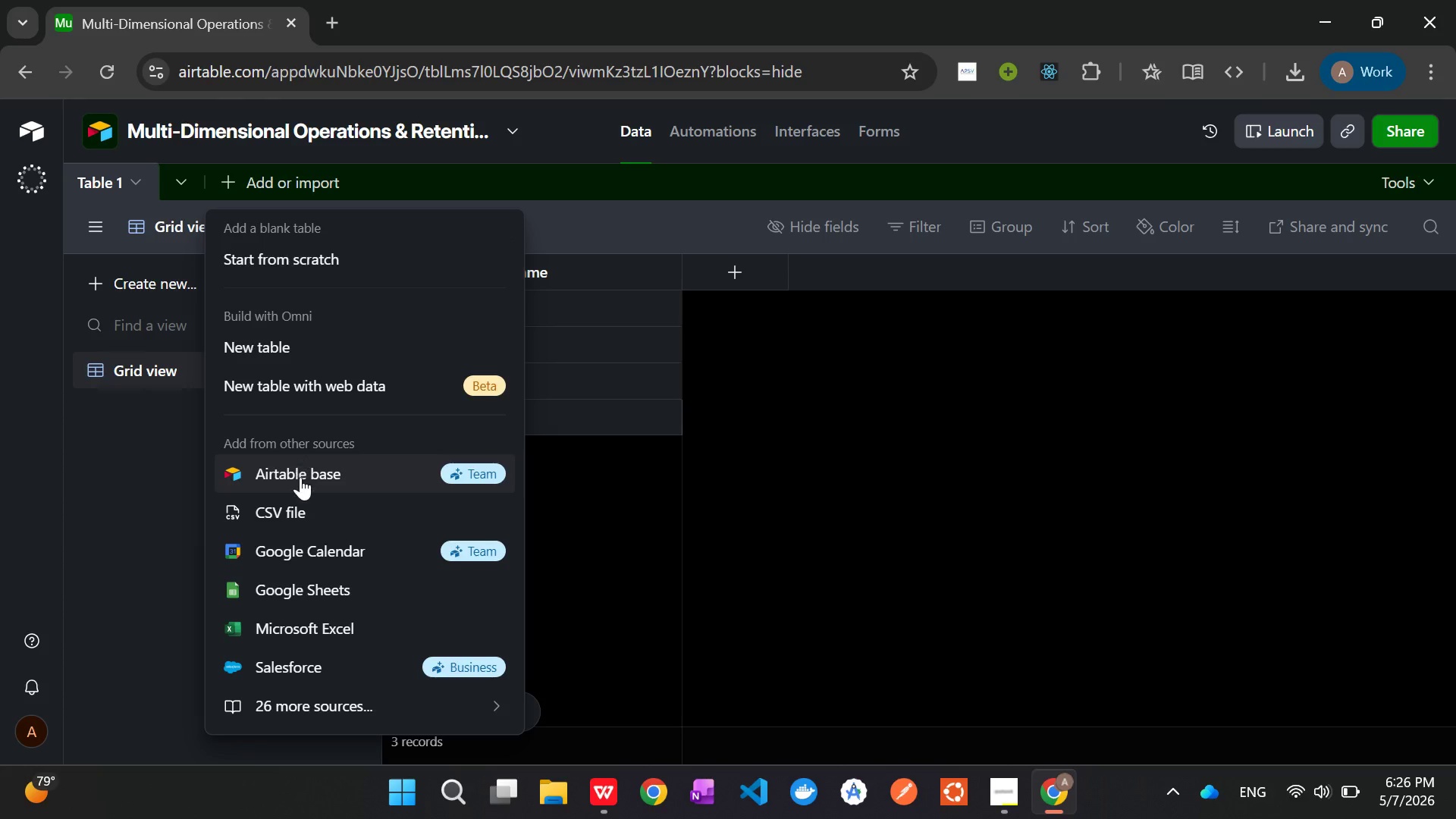 
left_click([301, 513])
 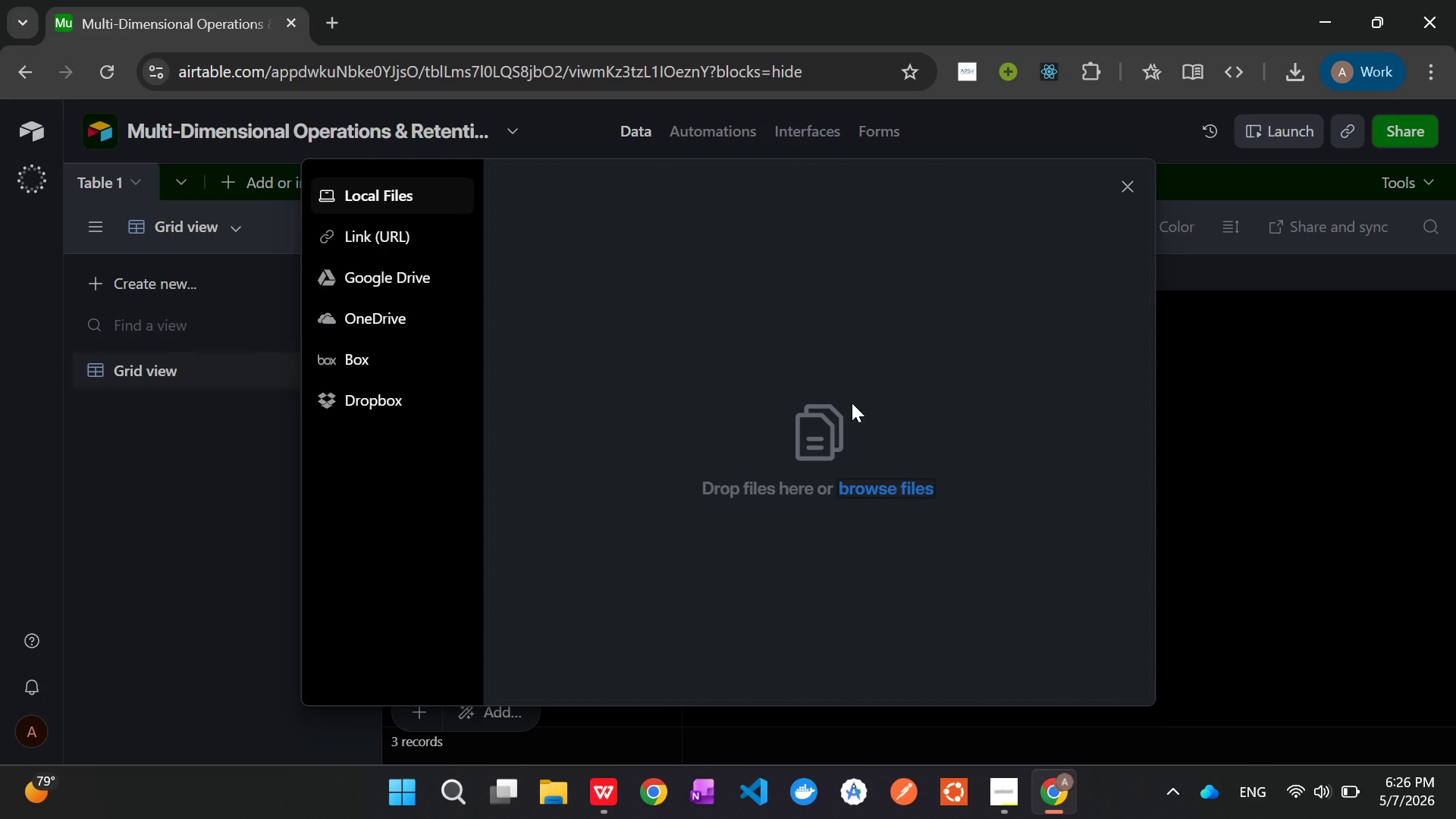 
left_click([893, 486])
 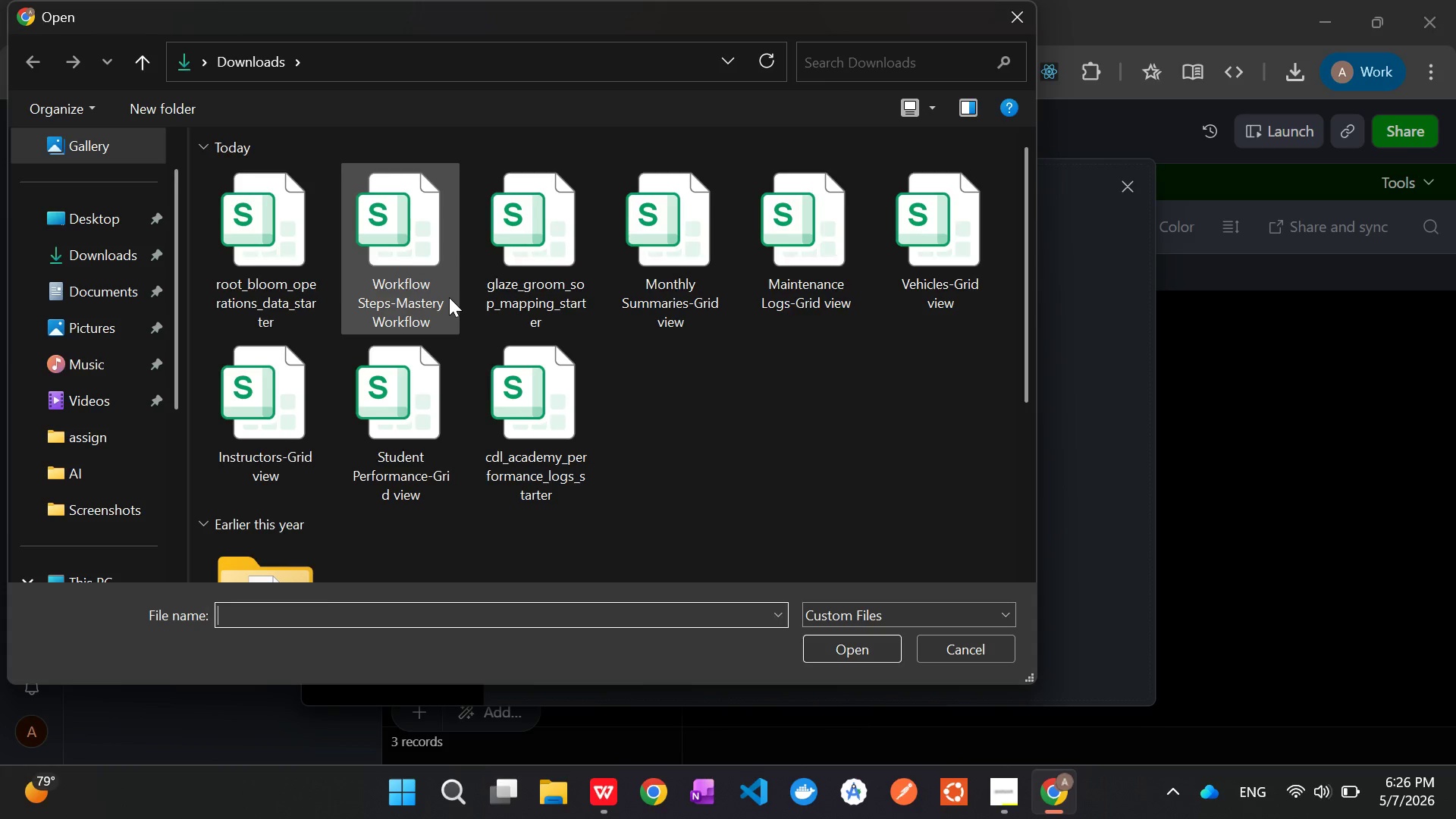 
wait(5.12)
 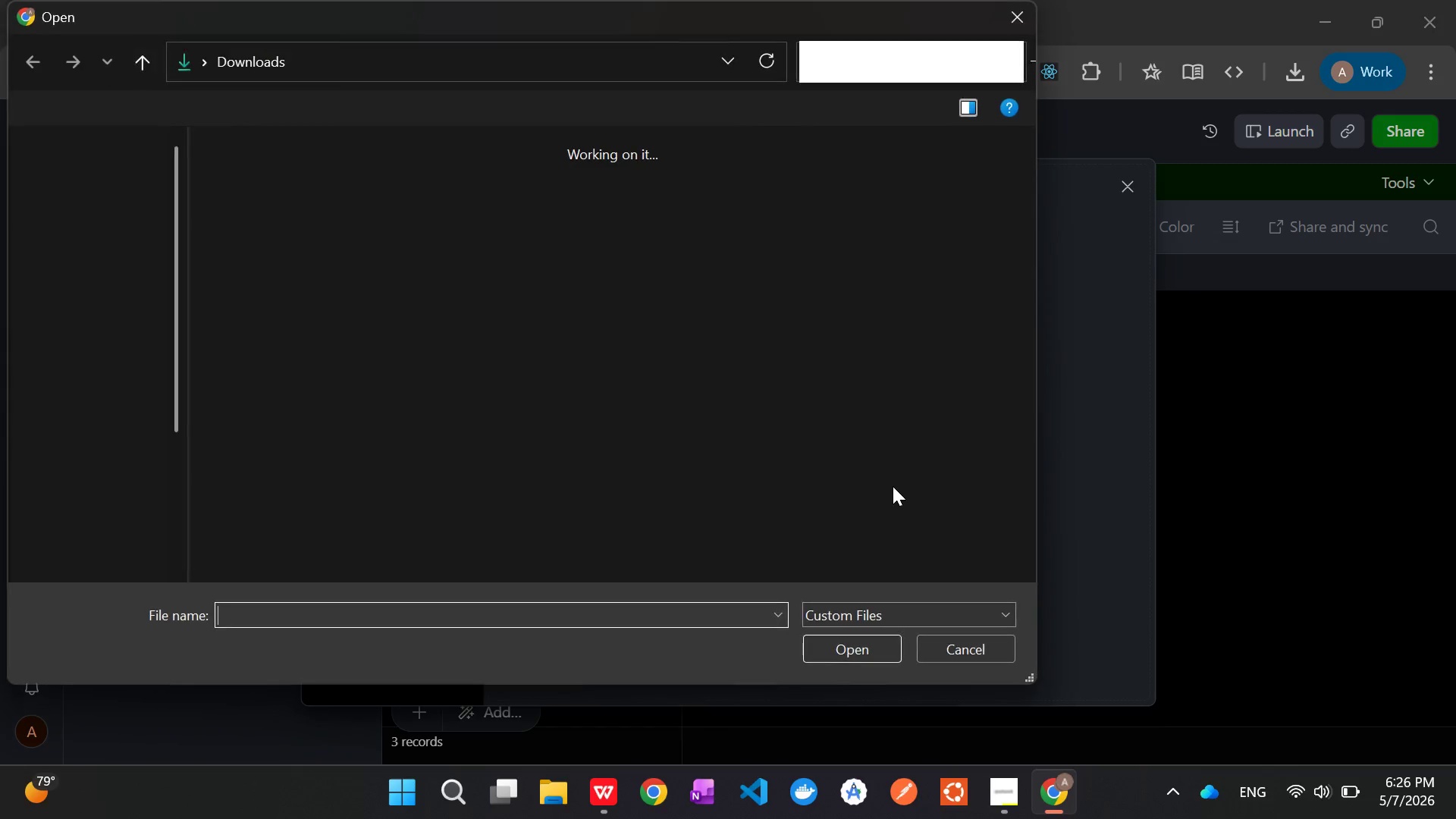 
left_click([269, 275])
 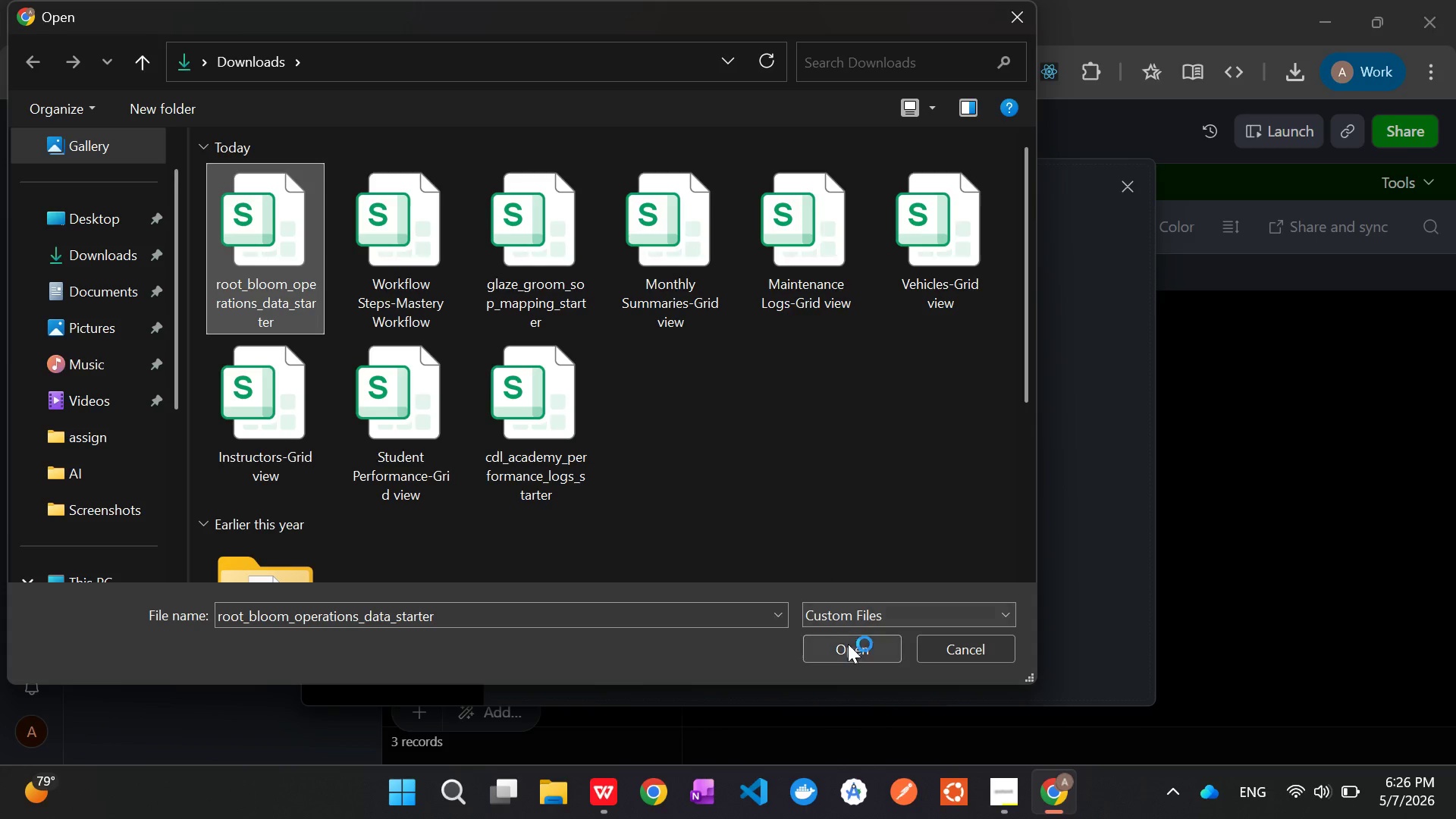 
left_click([848, 646])
 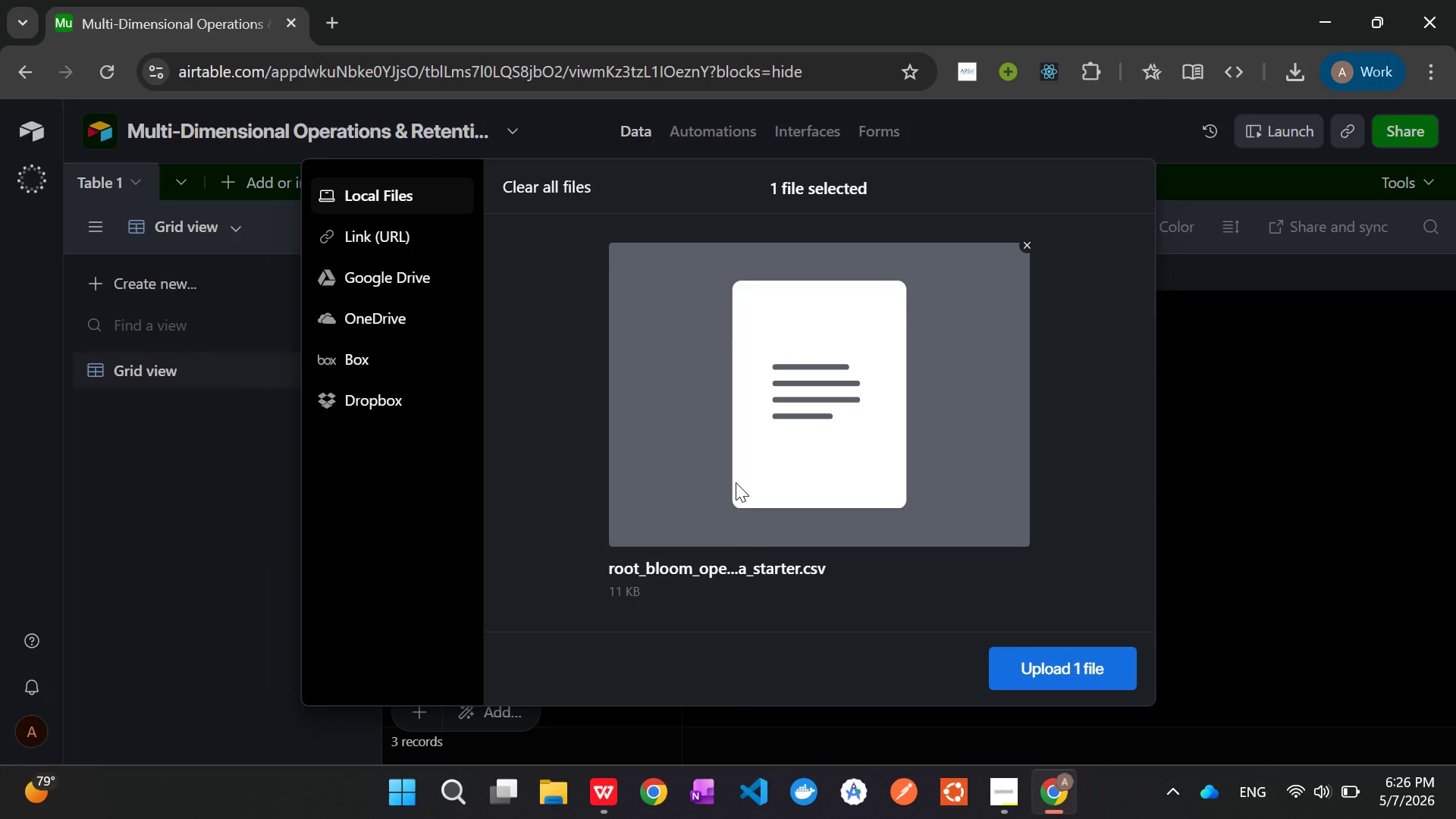 
wait(15.5)
 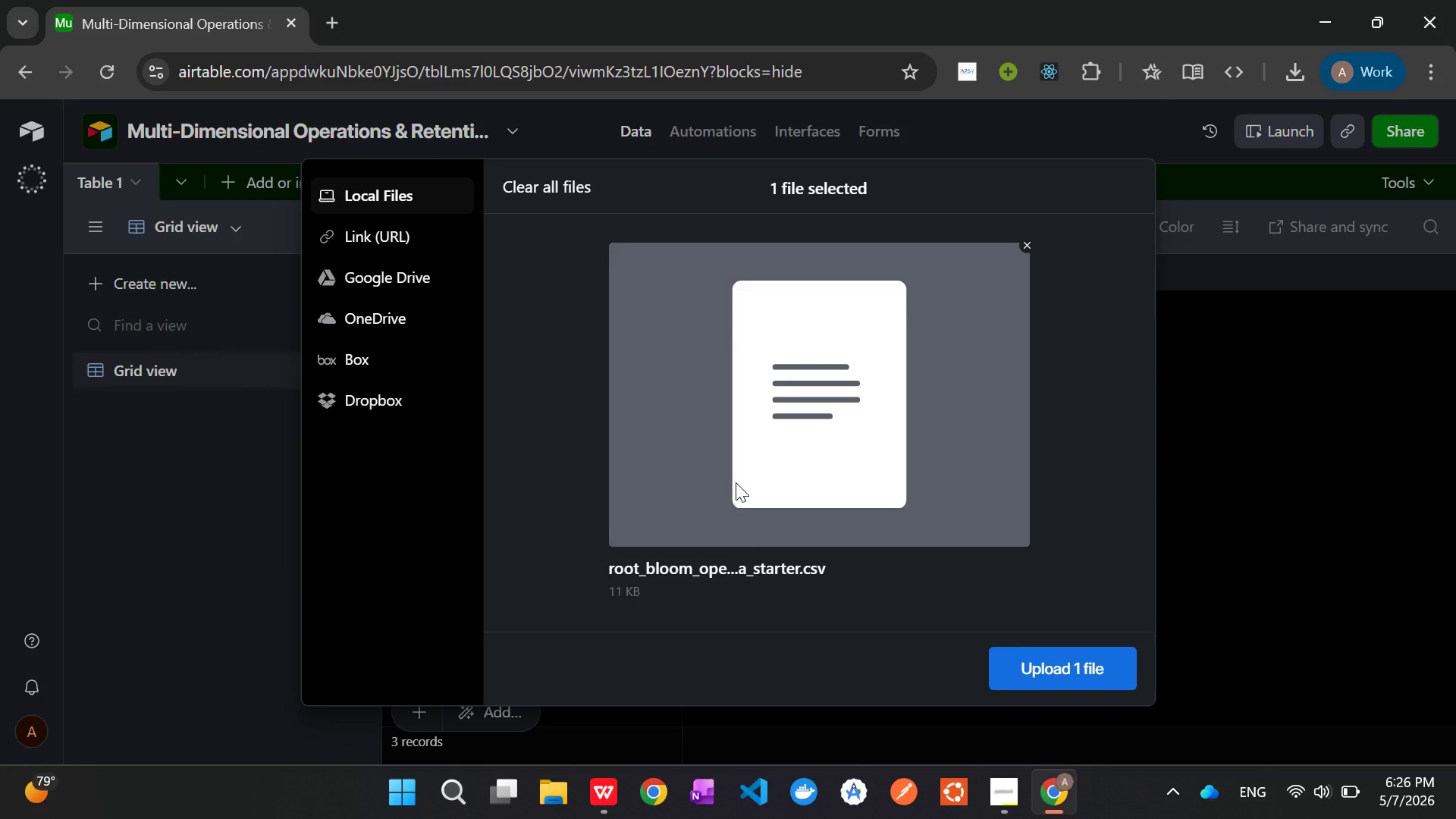 
left_click([1062, 668])
 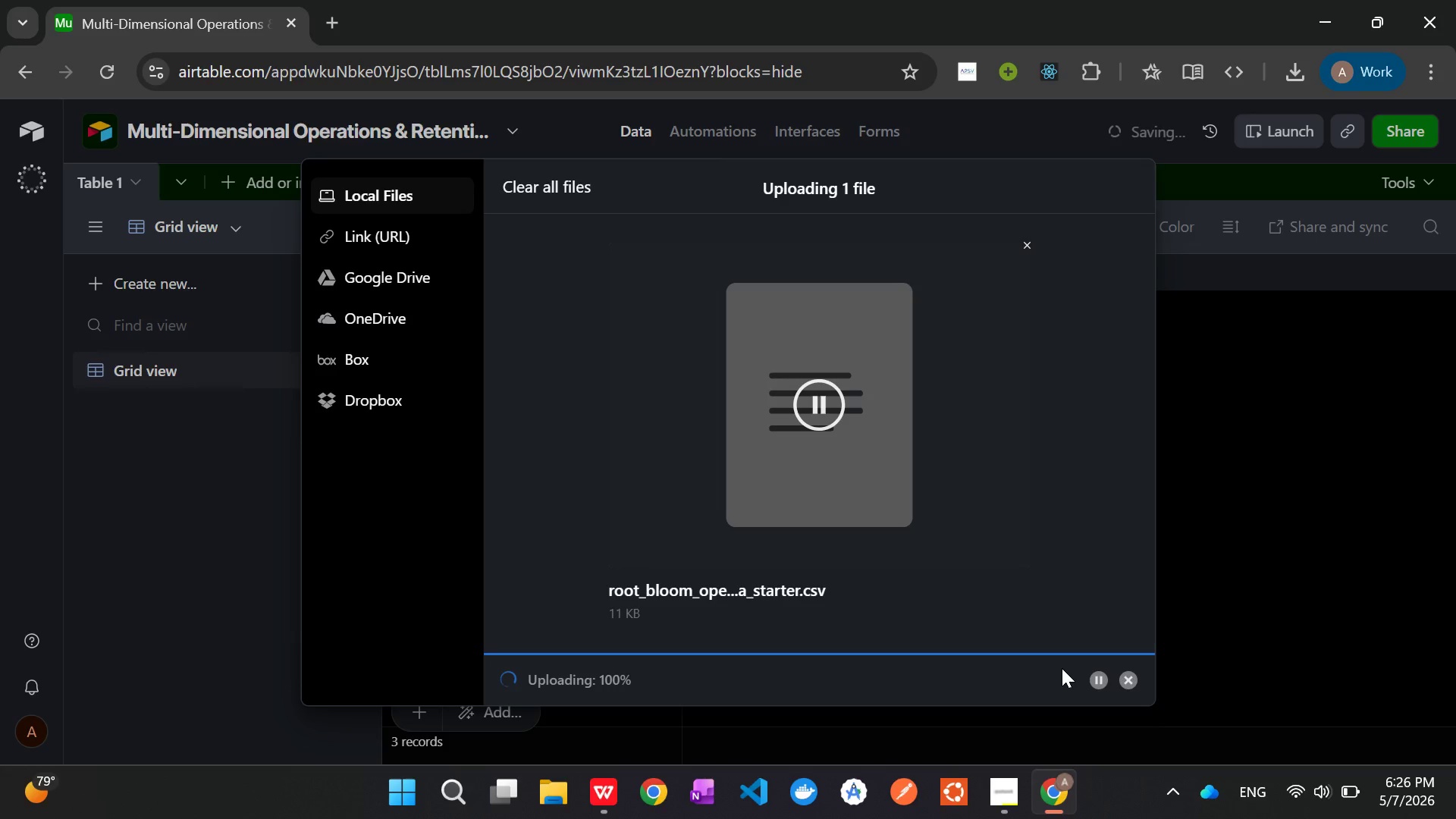 
wait(17.17)
 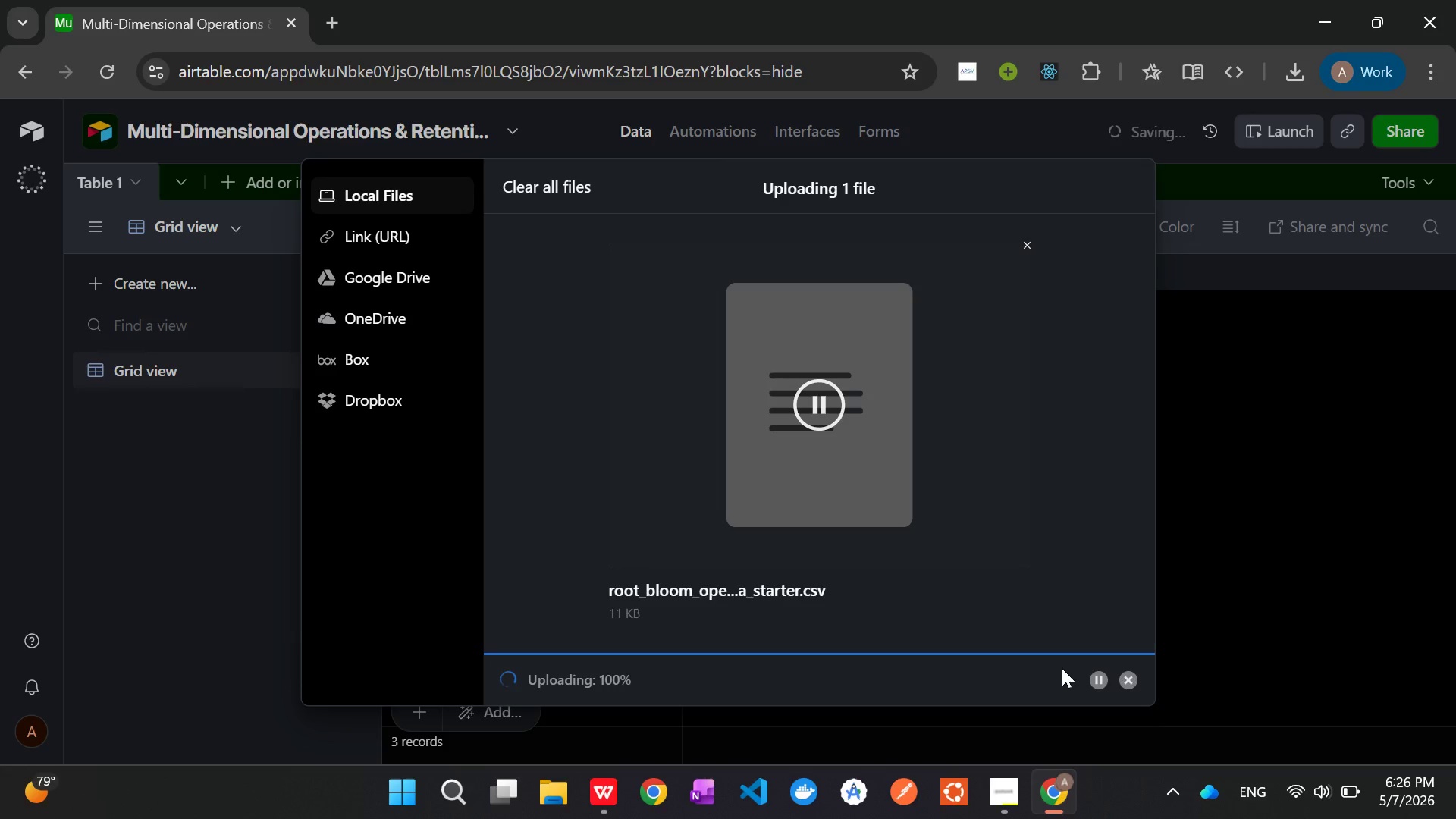 
left_click([918, 512])
 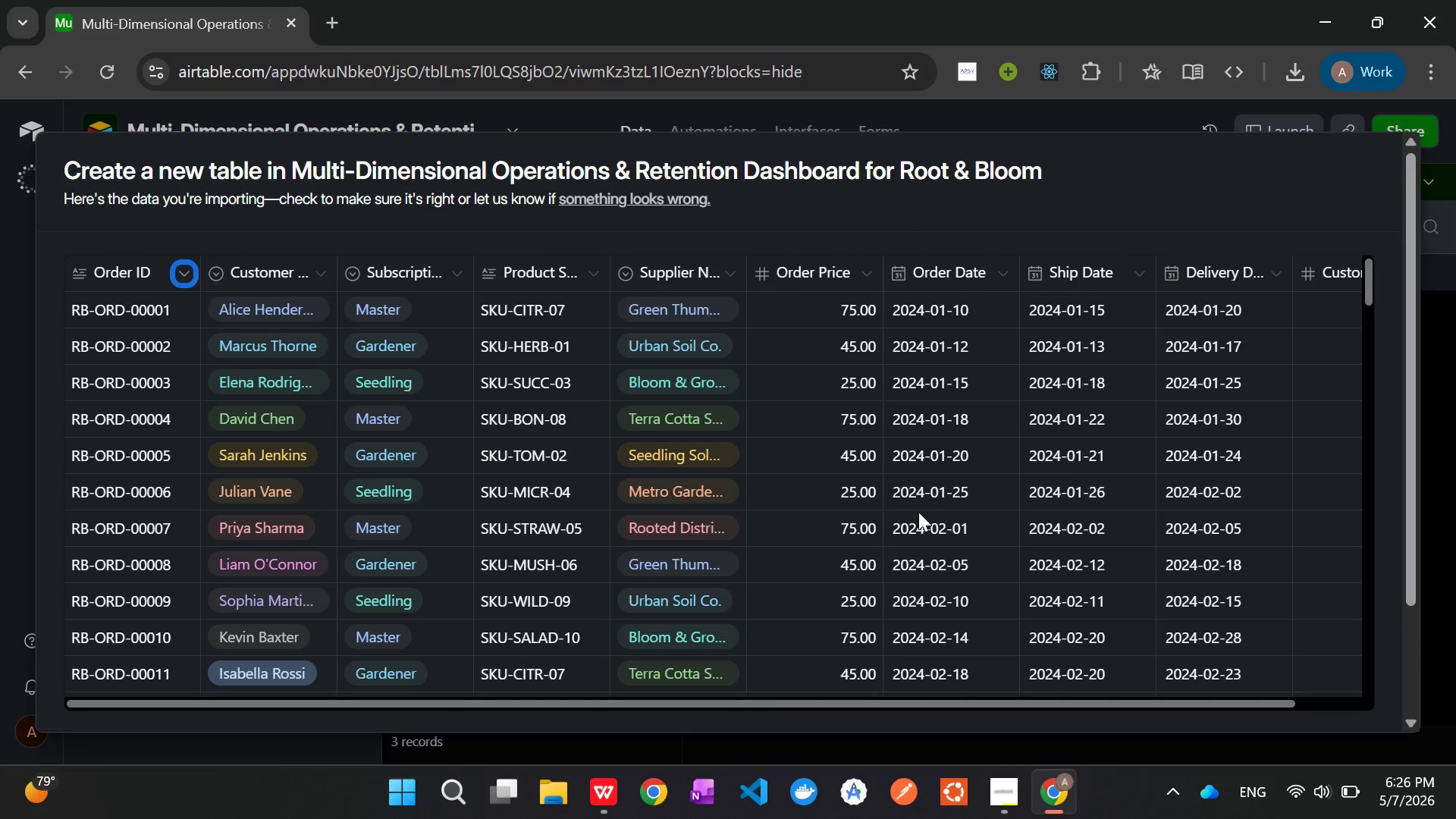 
scroll: coordinate [884, 497], scroll_direction: down, amount: 3.0
 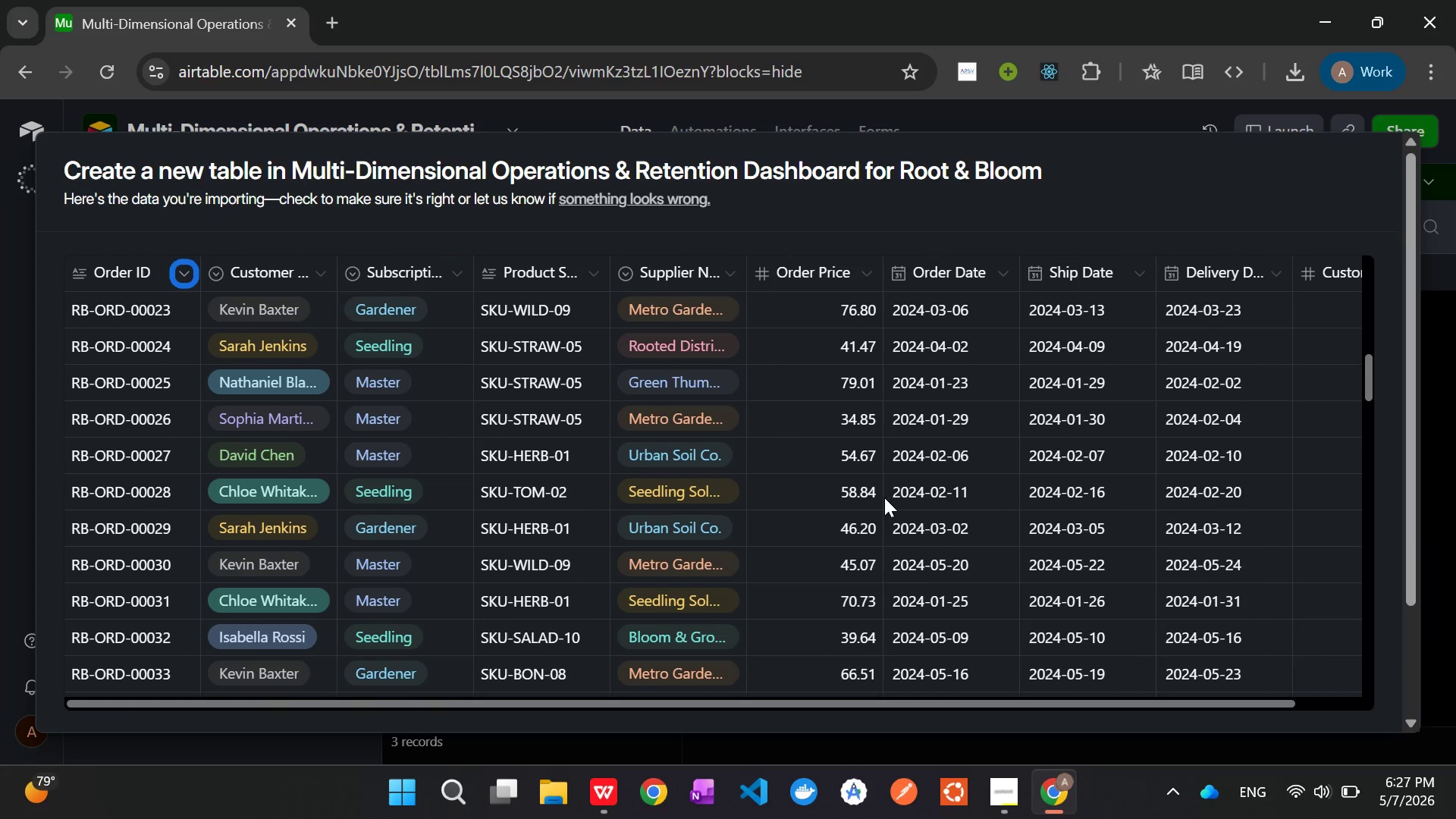 
wait(23.75)
 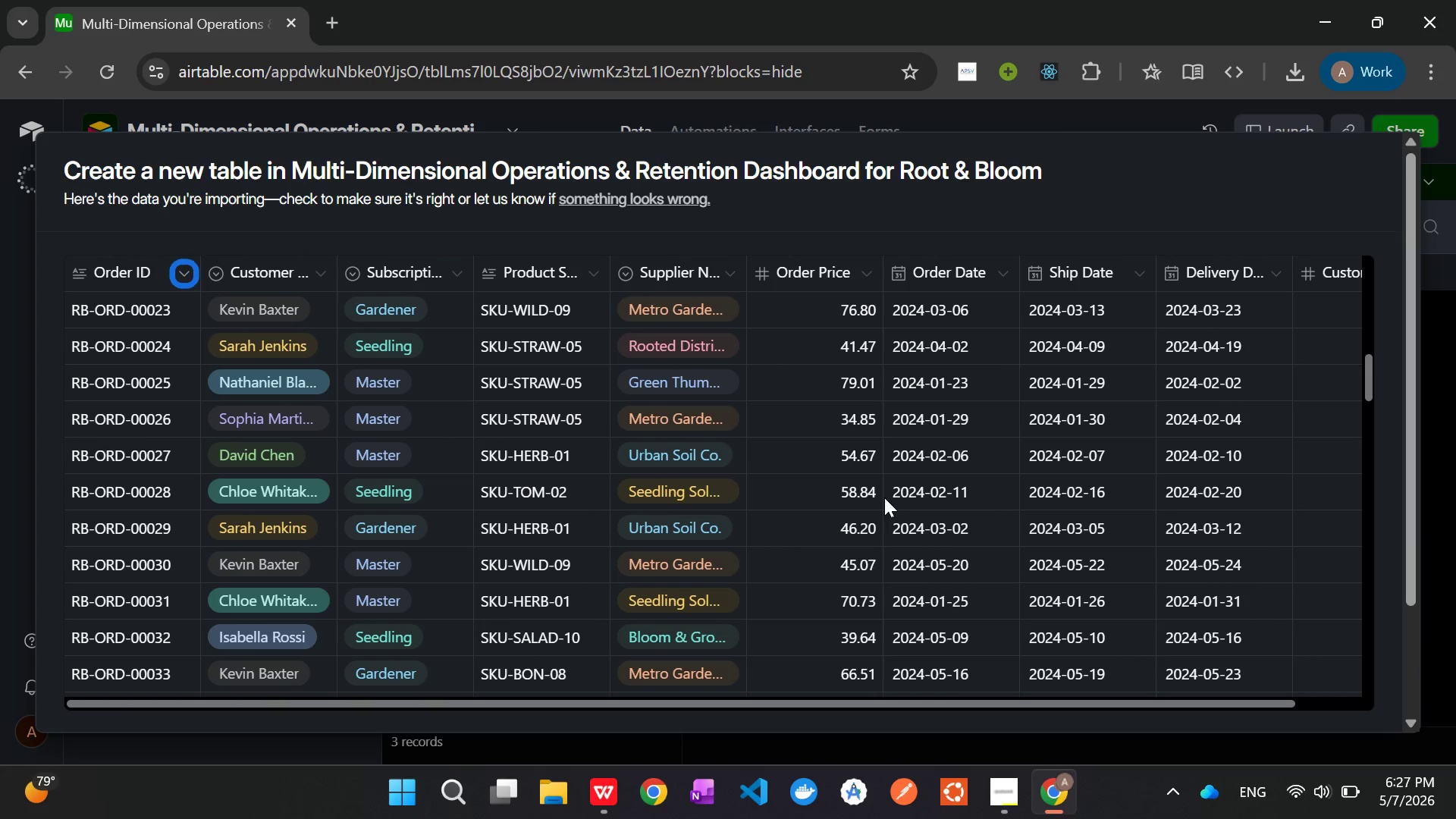 
scroll: coordinate [1398, 426], scroll_direction: down, amount: 1.0
 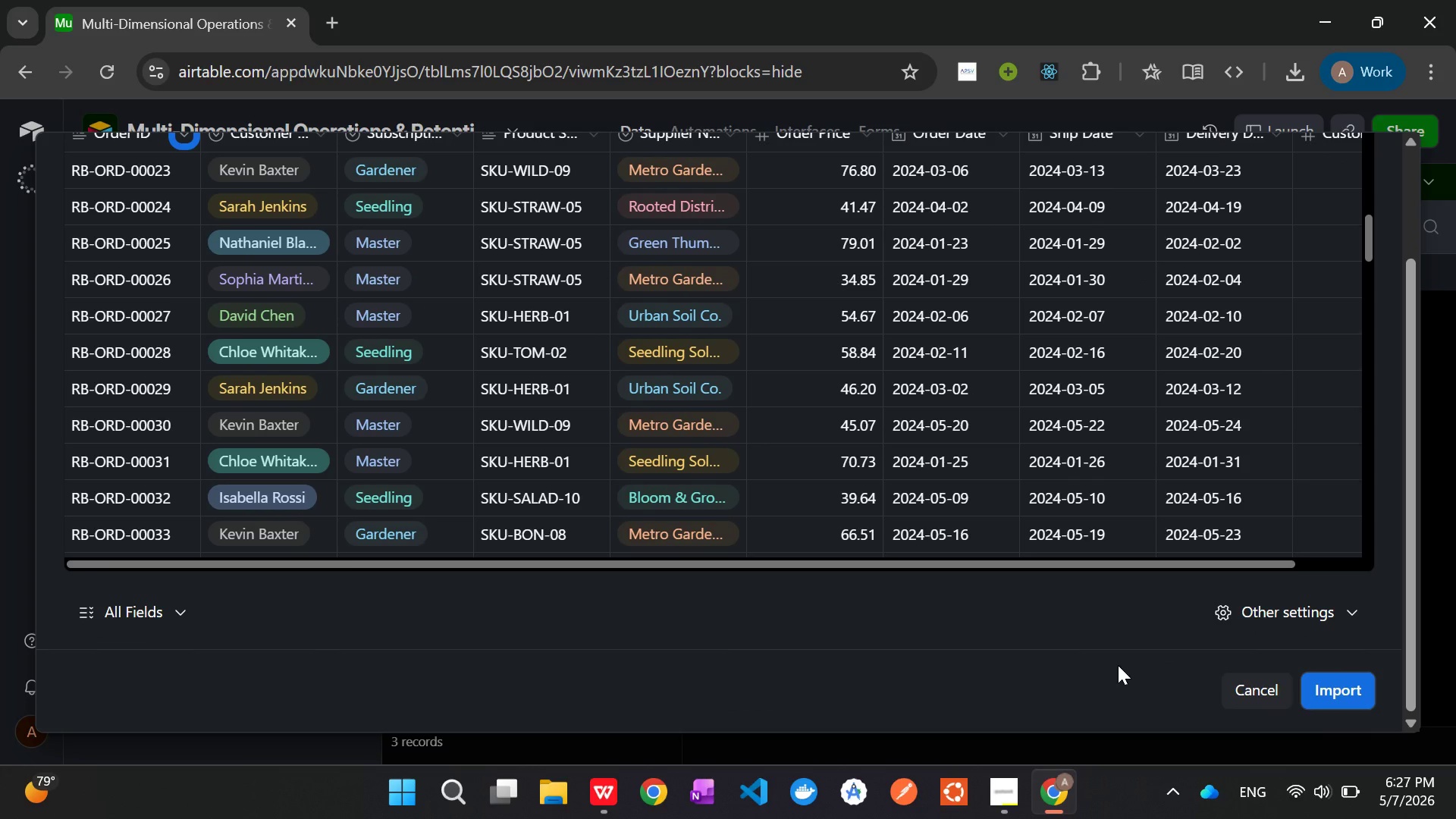 
scroll: coordinate [1031, 632], scroll_direction: up, amount: 2.0
 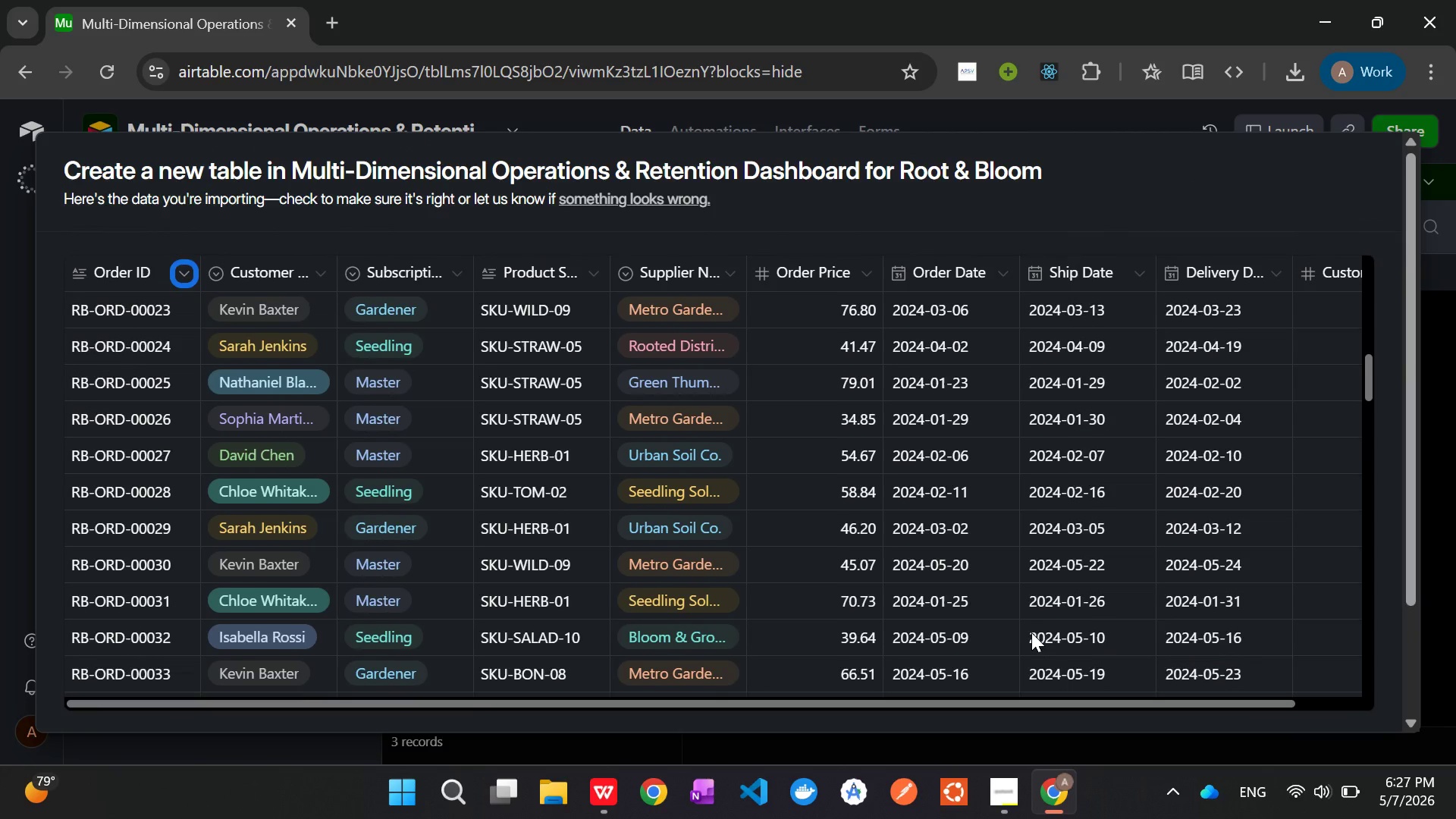 
scroll: coordinate [1385, 510], scroll_direction: down, amount: 6.0
 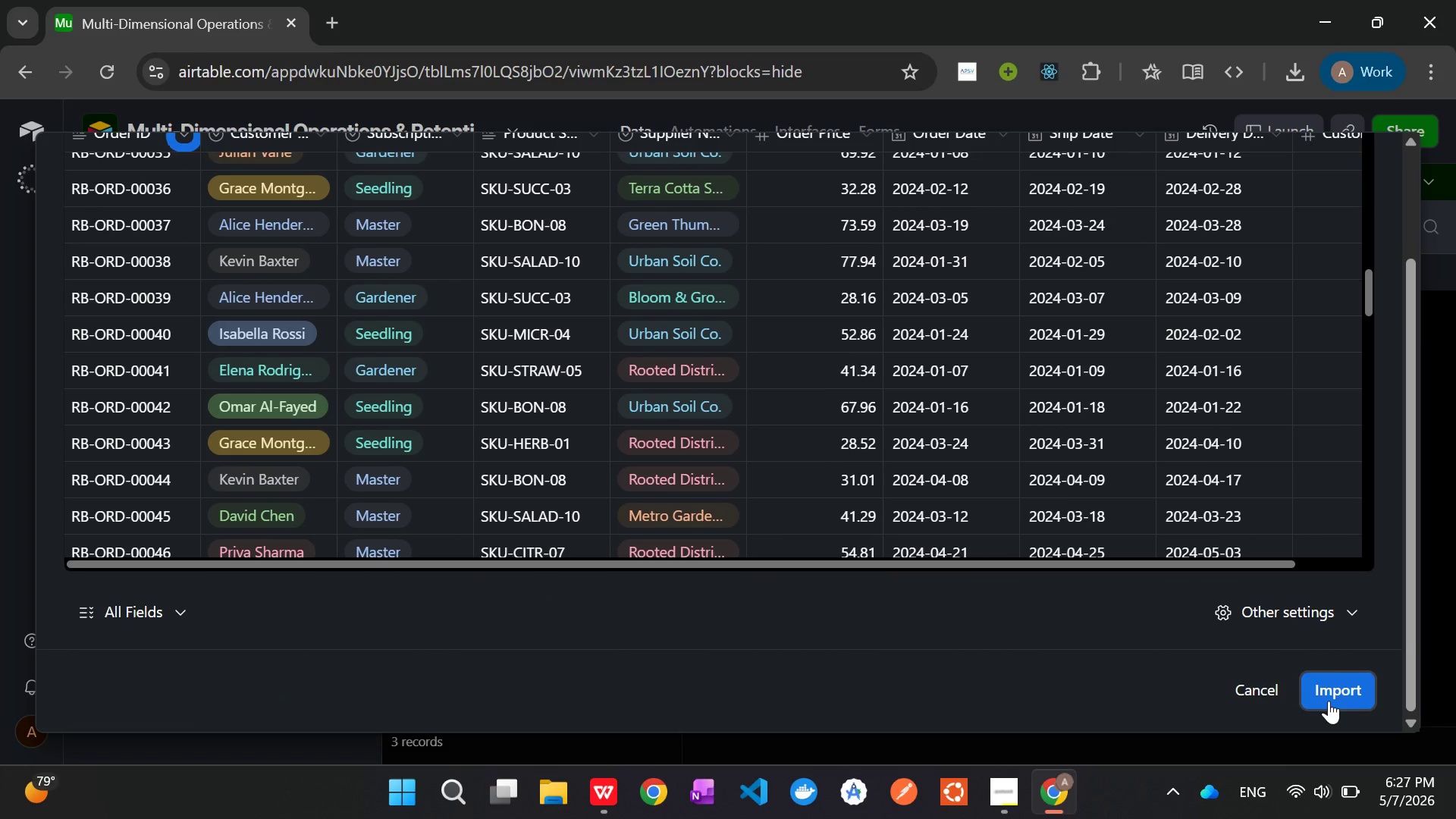 
left_click([1329, 701])
 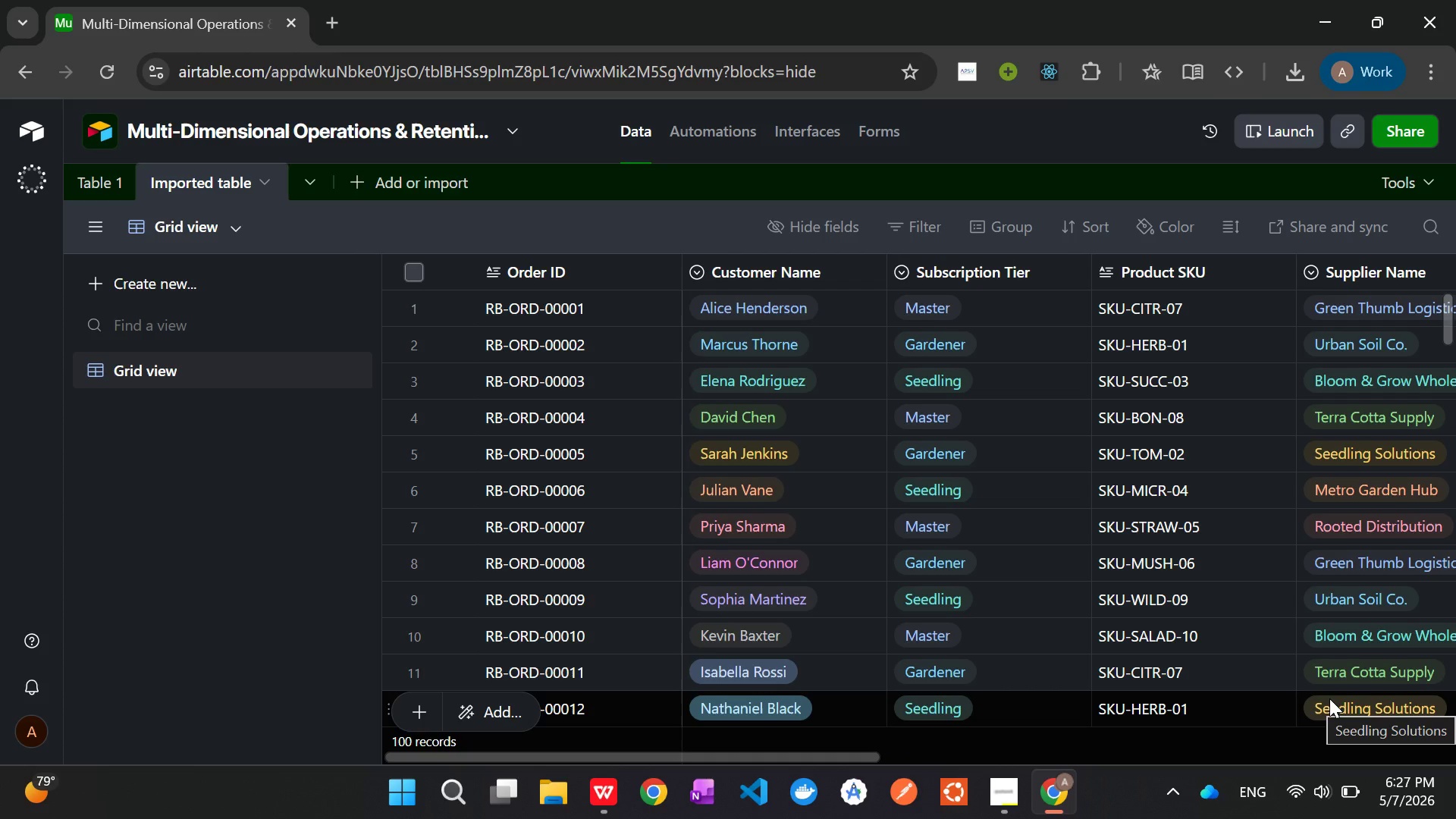 
wait(33.23)
 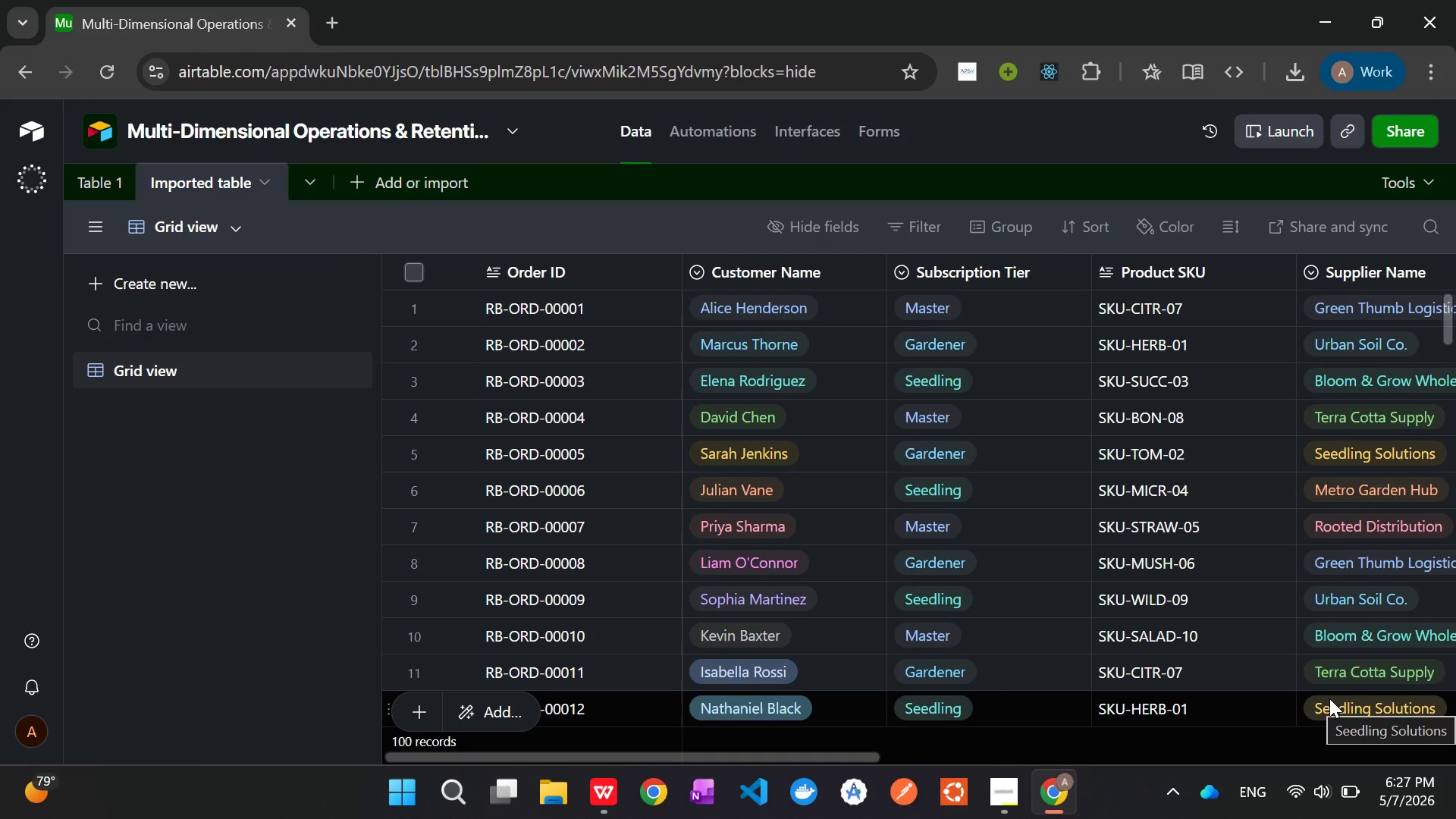 
double_click([197, 178])
 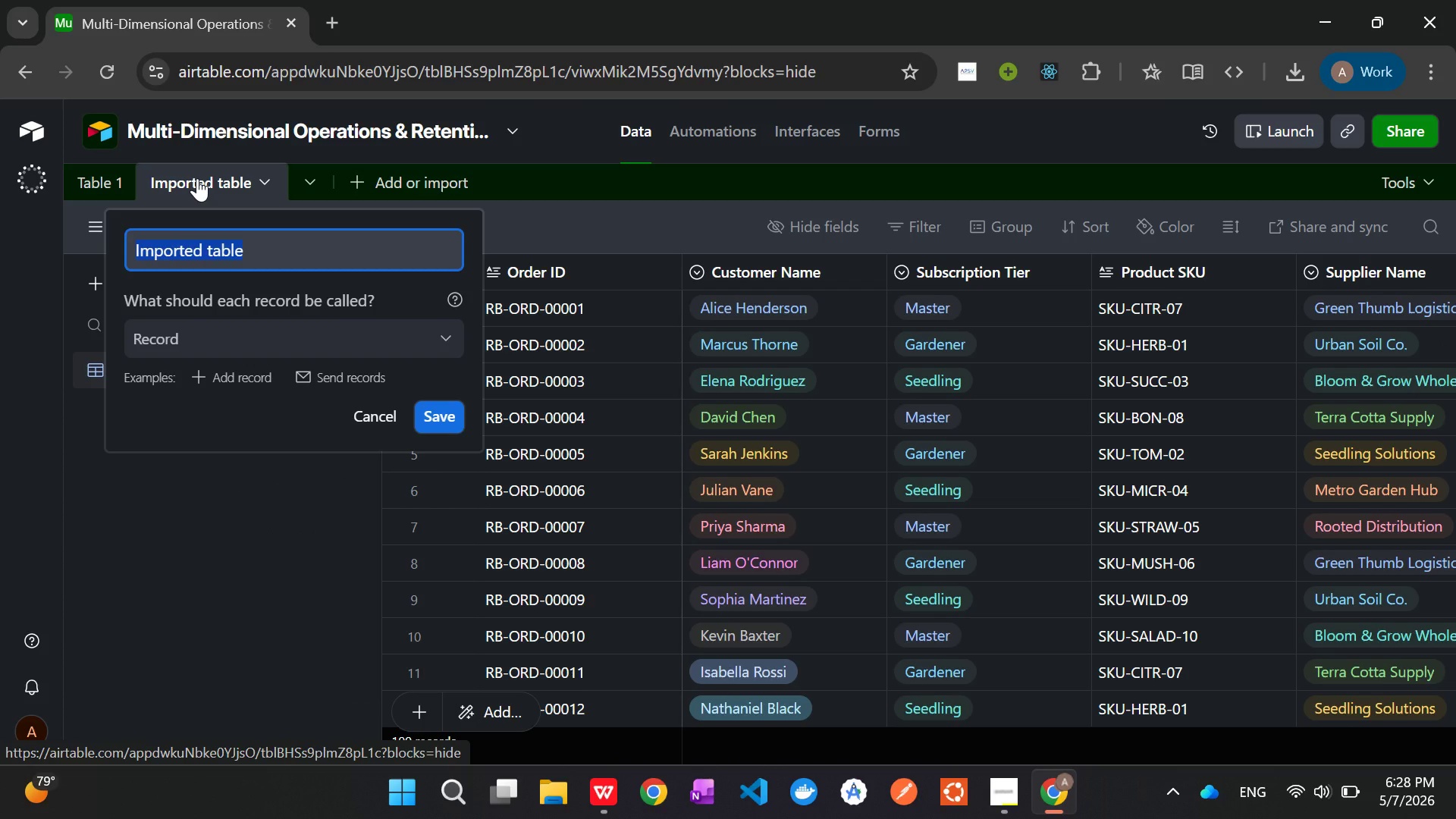 
key(Backspace)
type(Orders)
 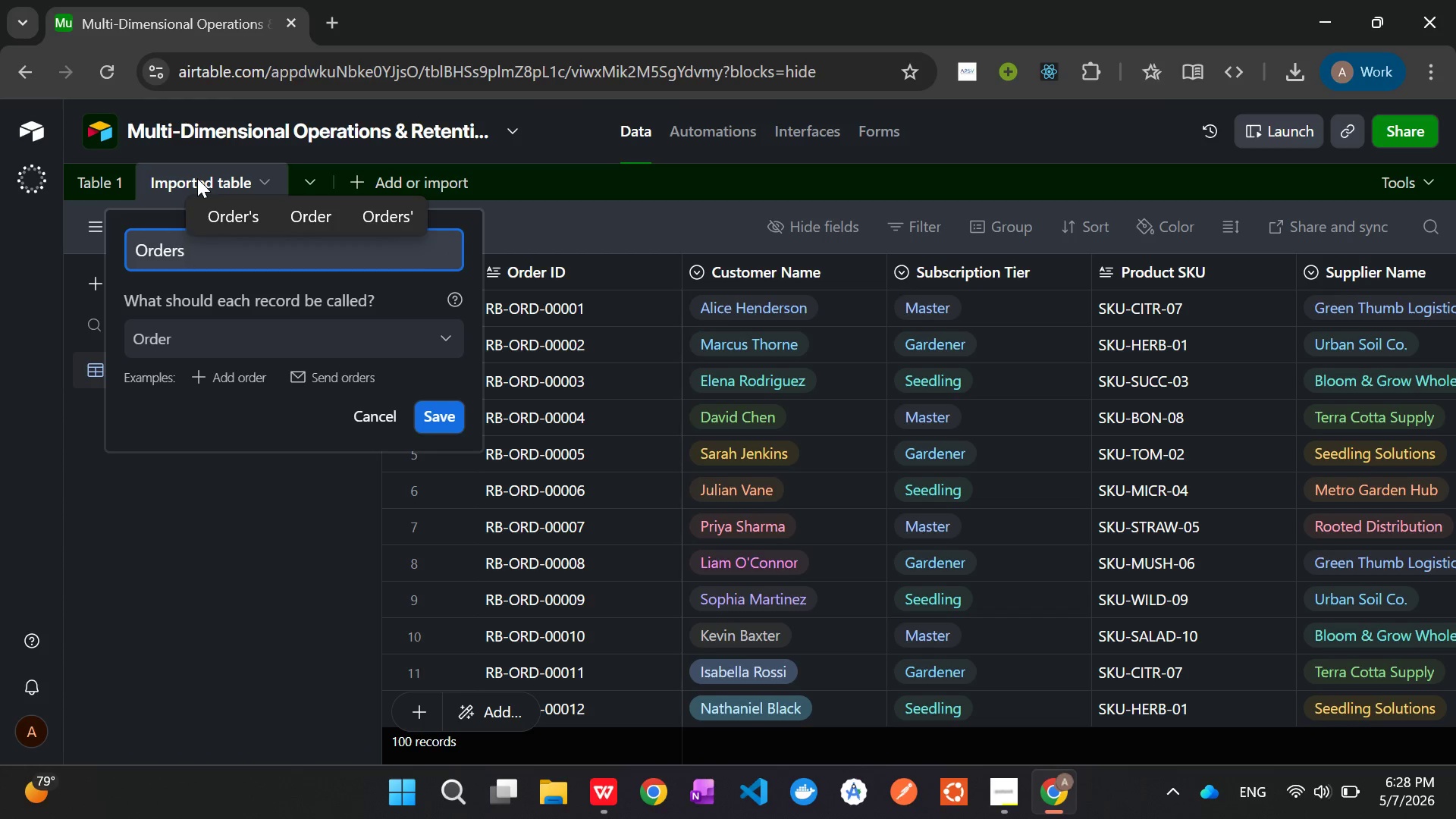 
key(Enter)
 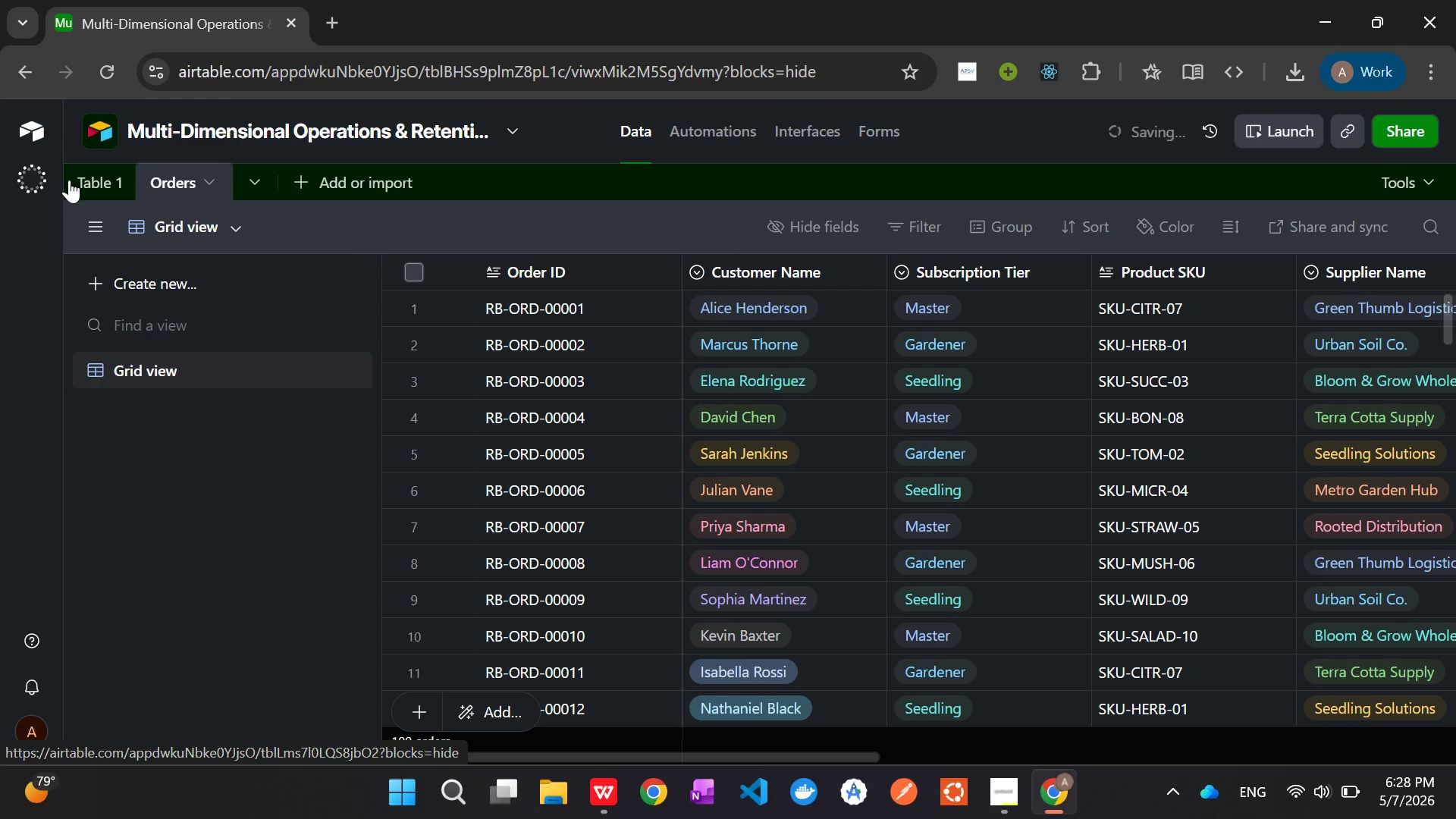 
right_click([82, 180])
 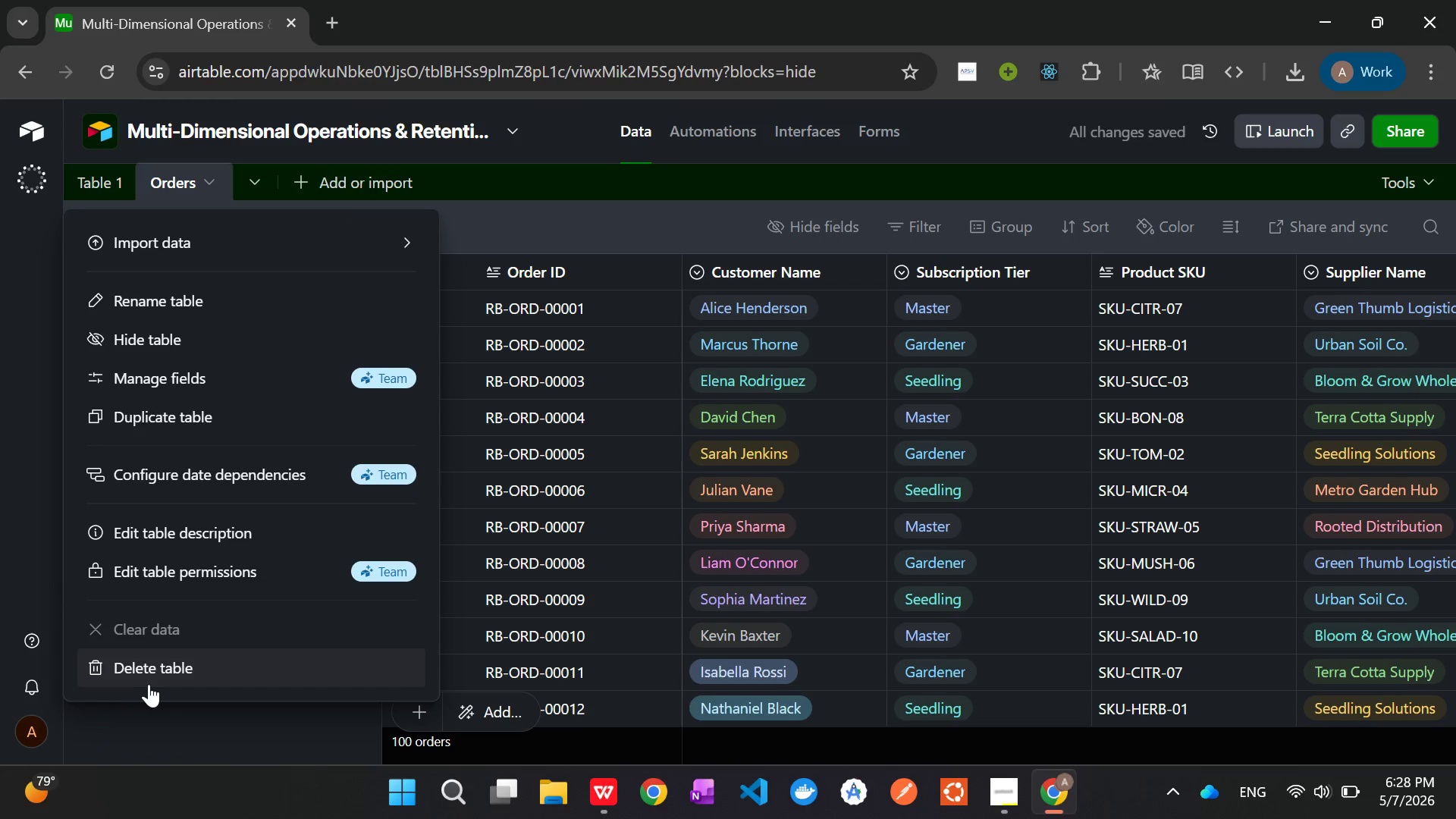 
left_click([149, 675])
 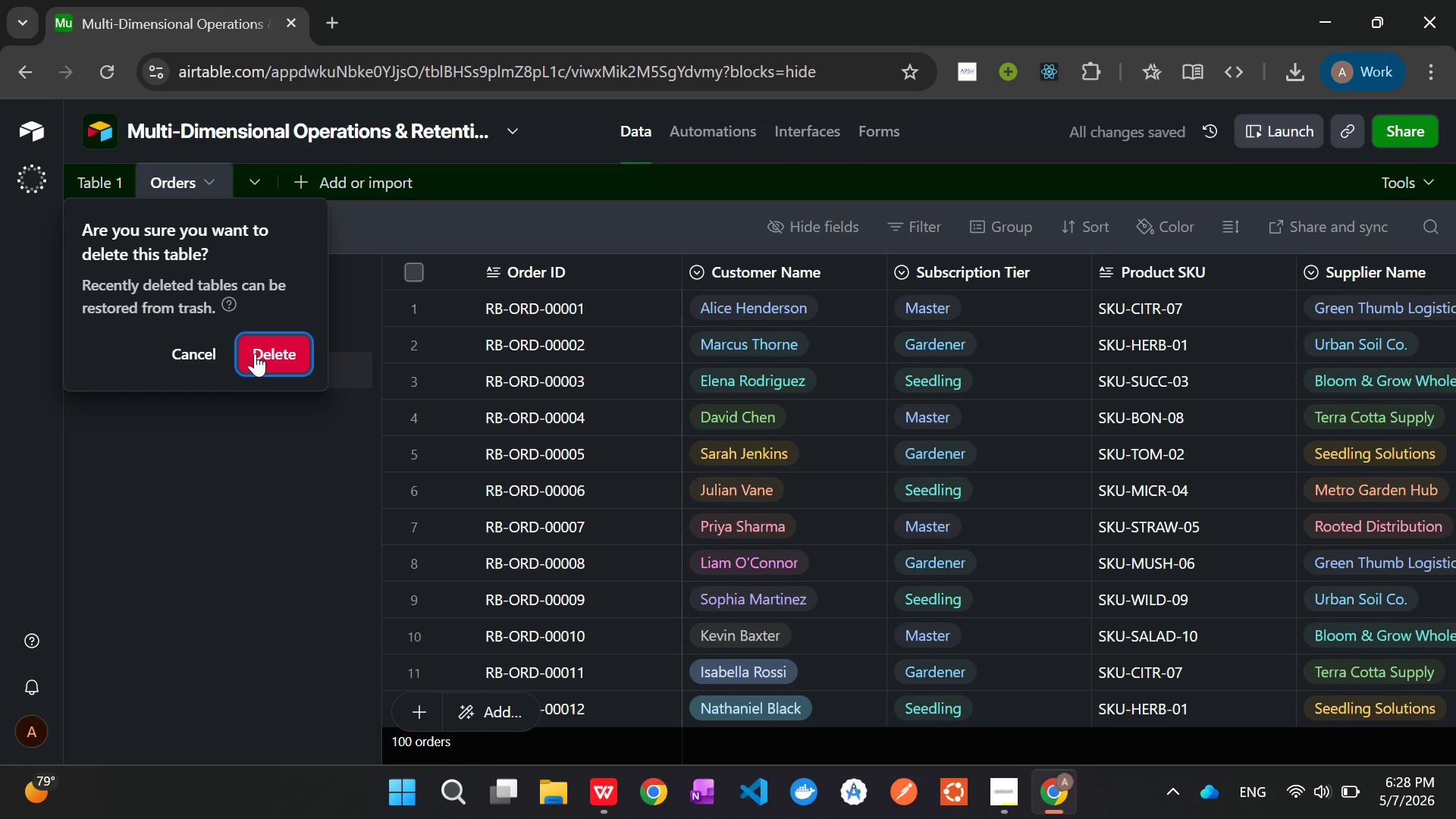 
left_click([258, 354])
 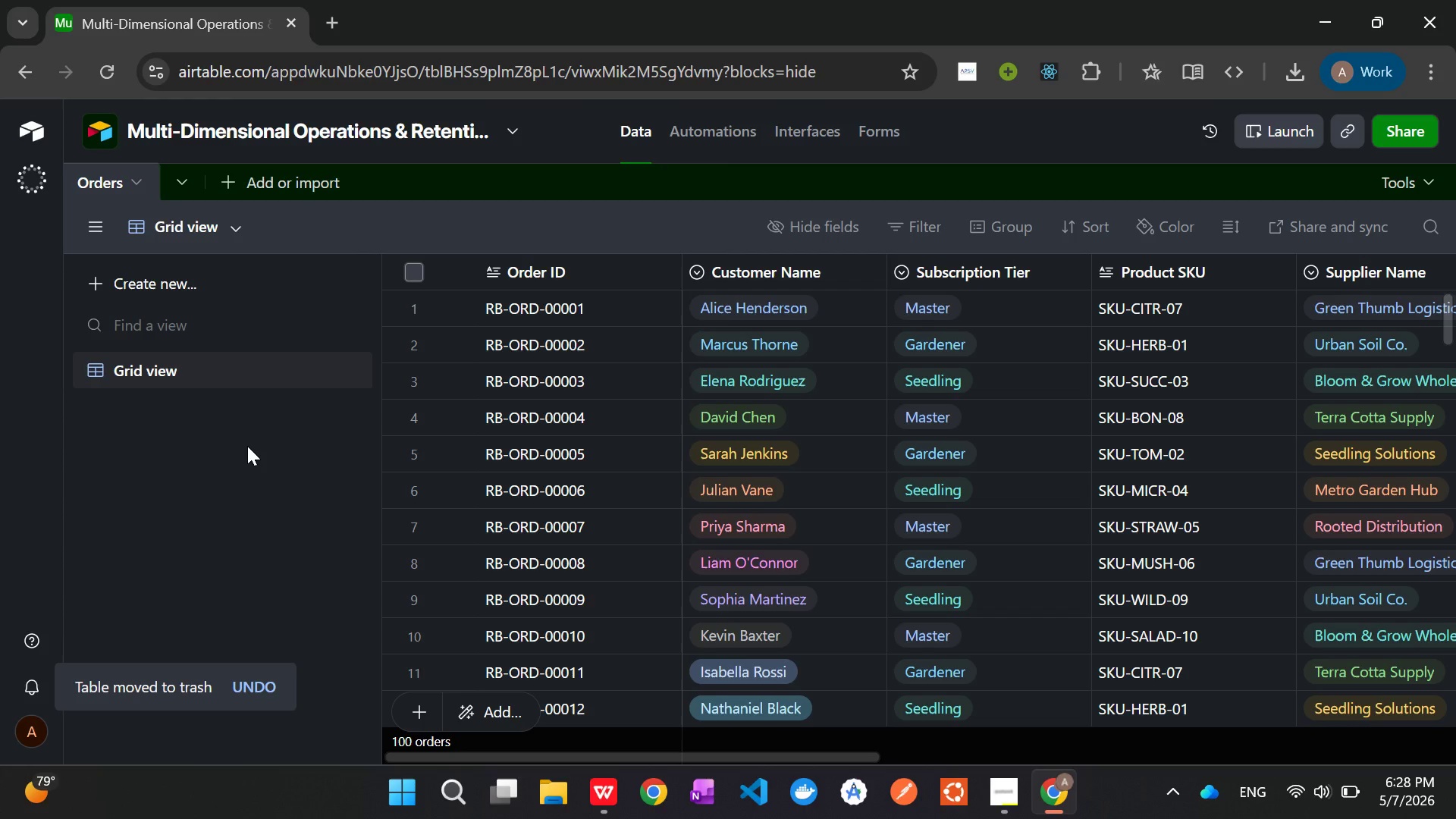 
wait(13.05)
 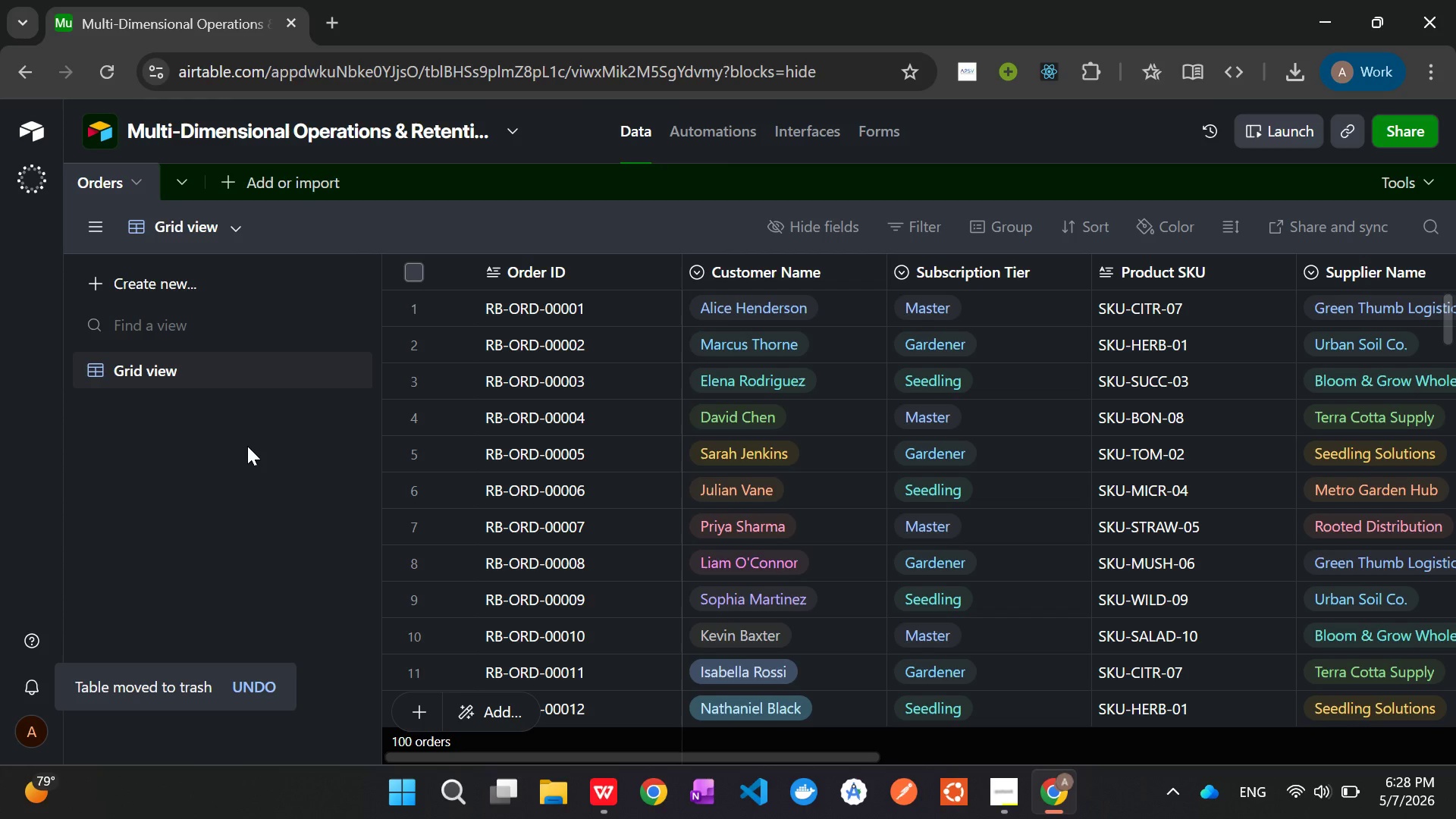 
right_click([764, 260])
 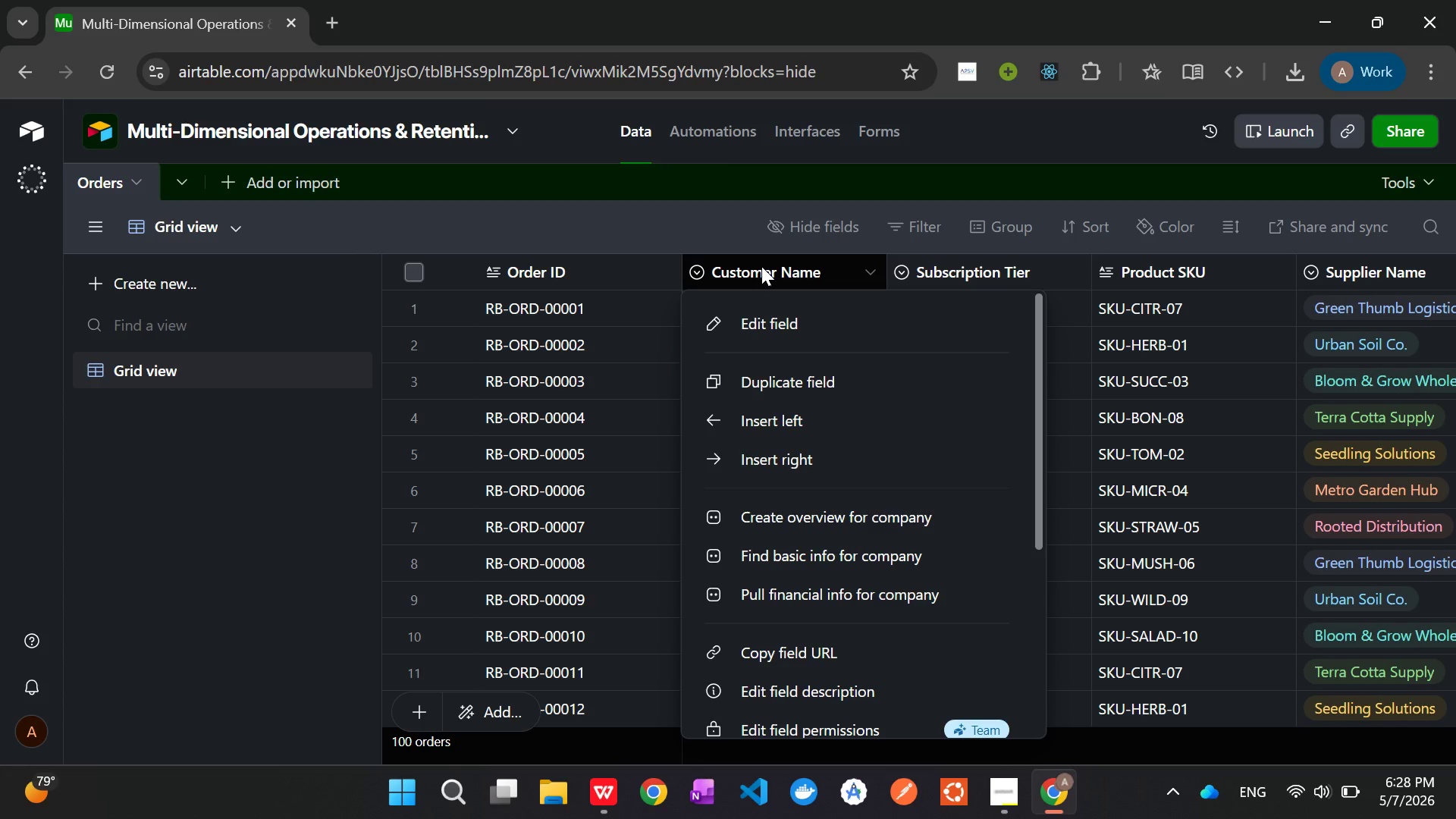 
wait(7.92)
 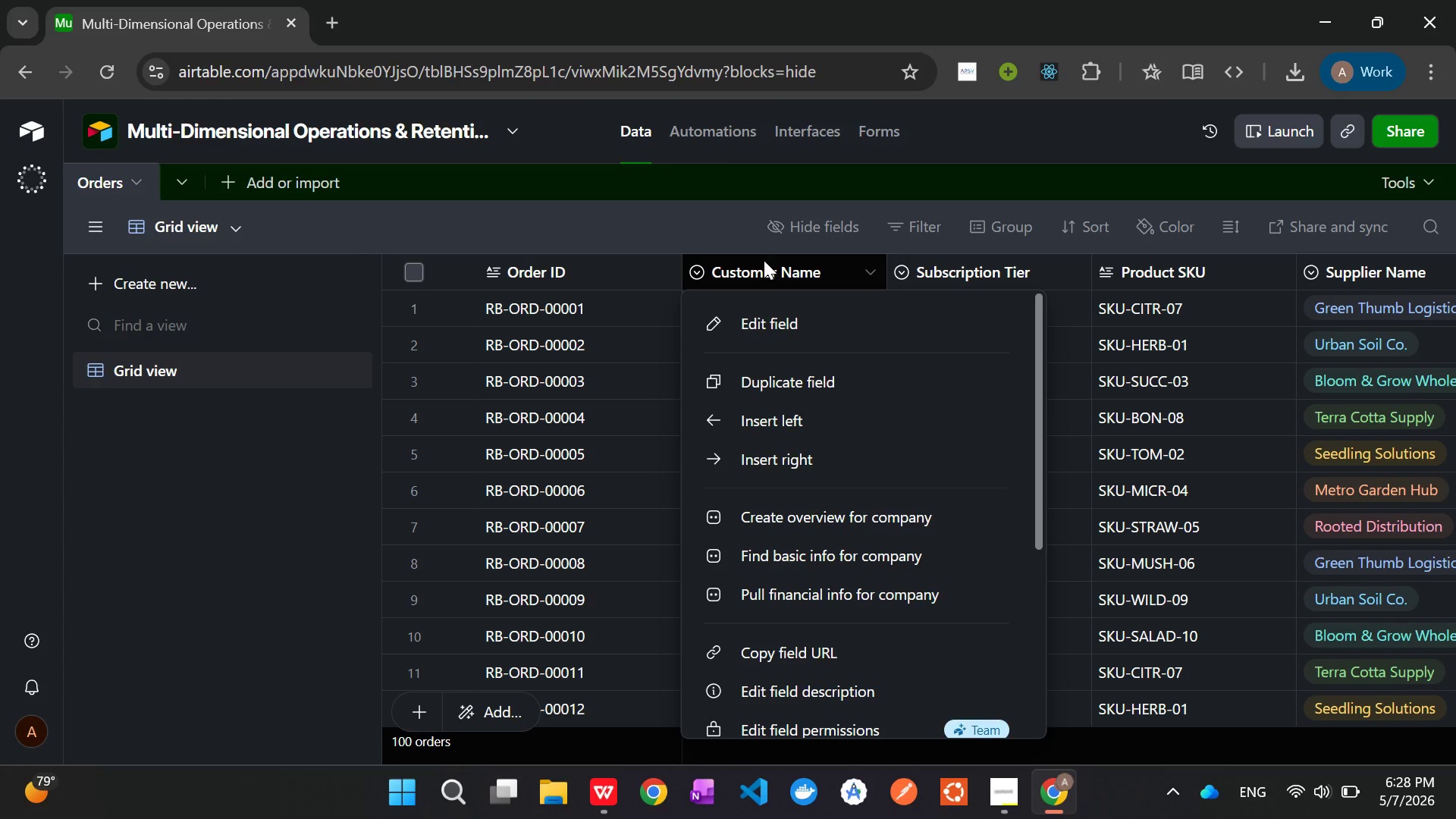 
left_click([765, 325])
 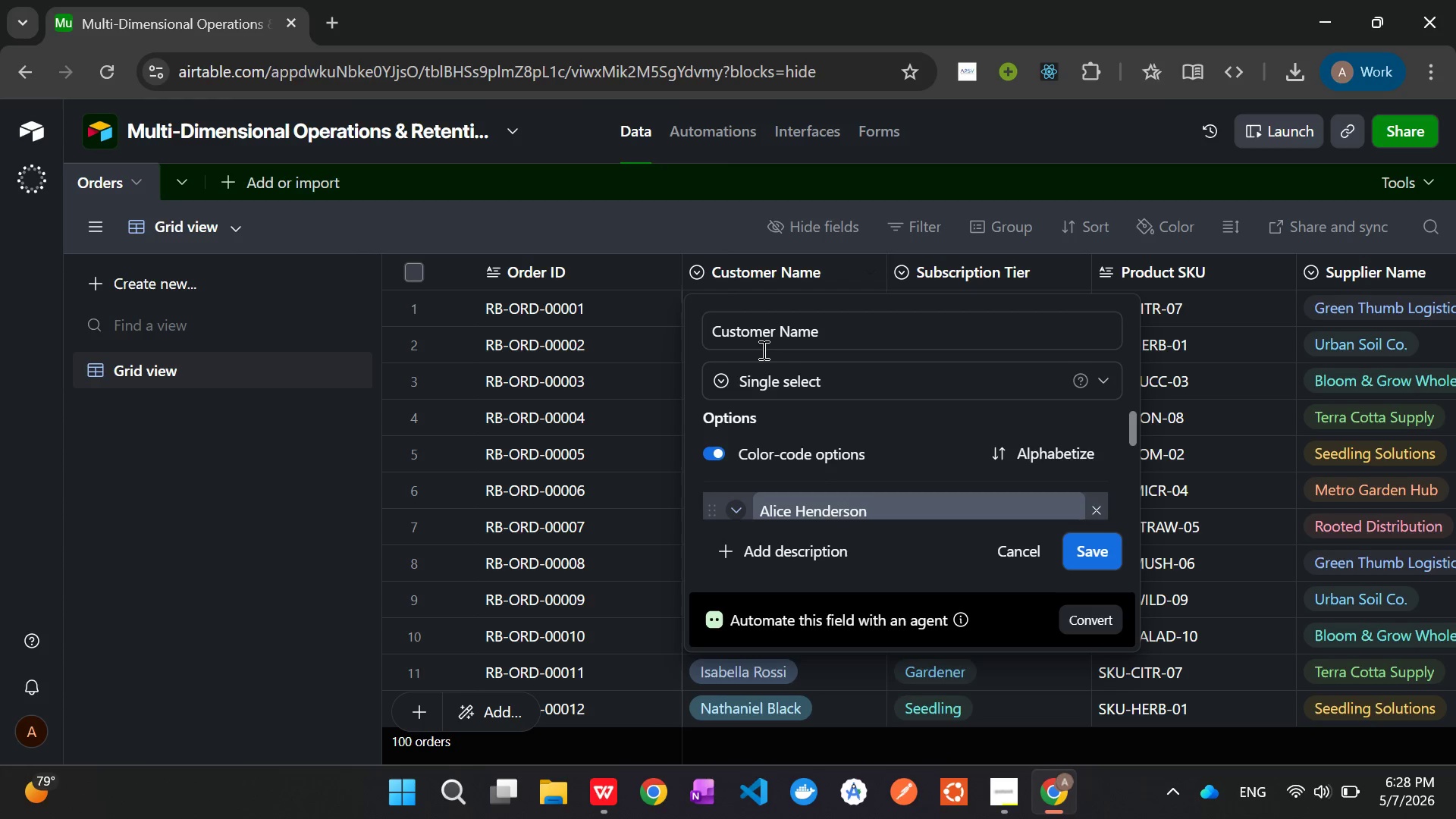 
left_click([771, 387])
 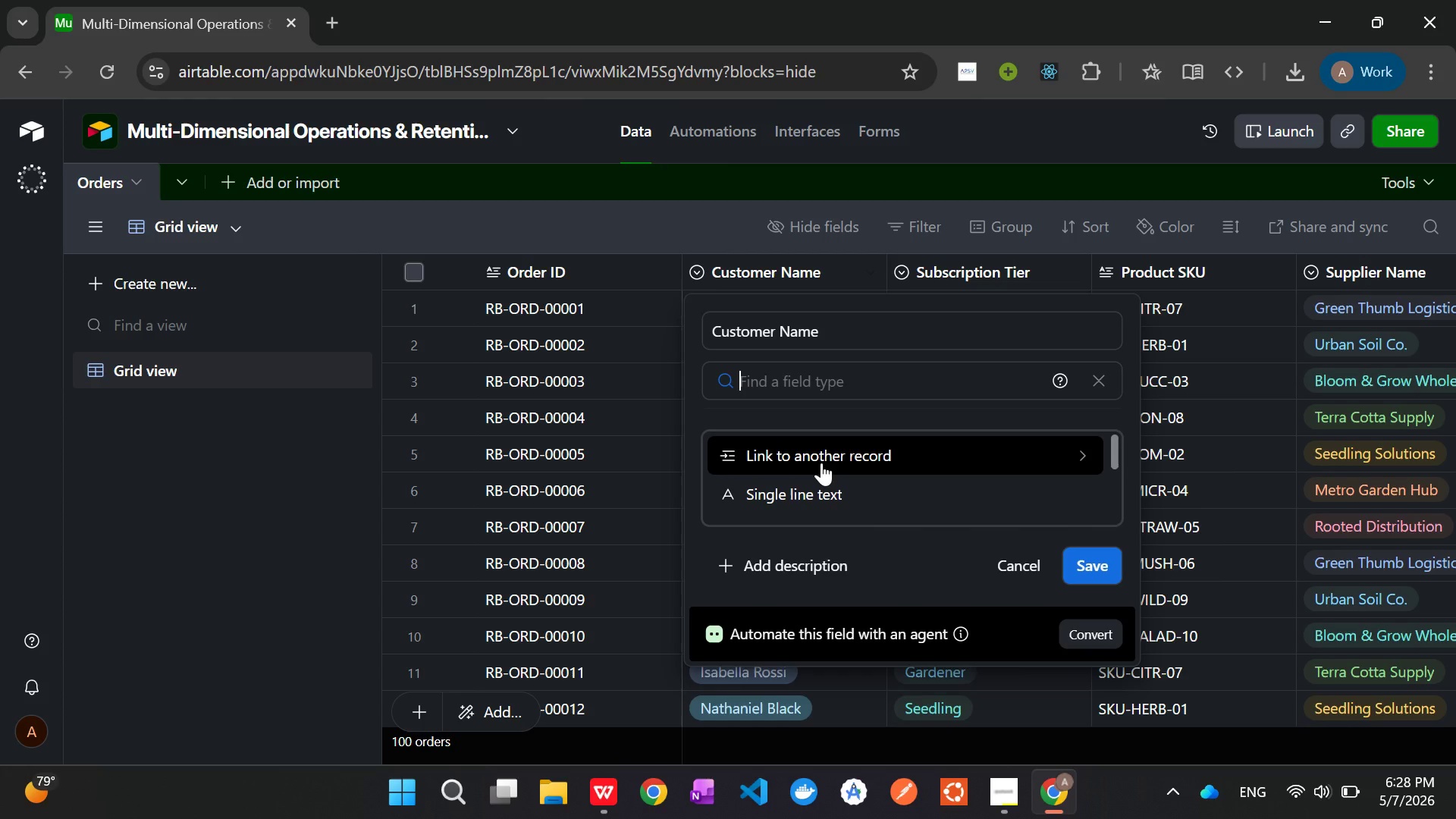 
left_click([821, 463])
 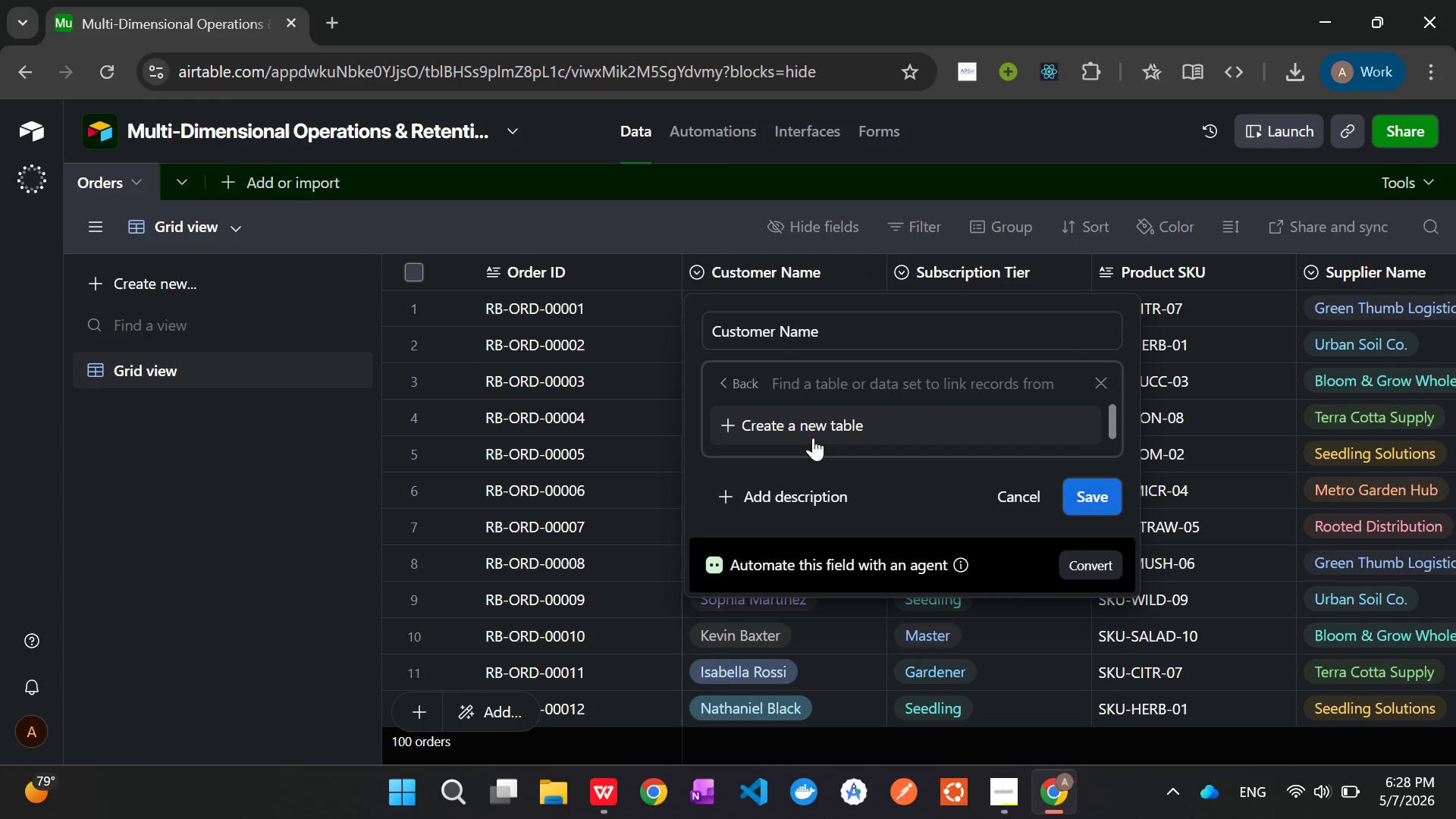 
wait(5.02)
 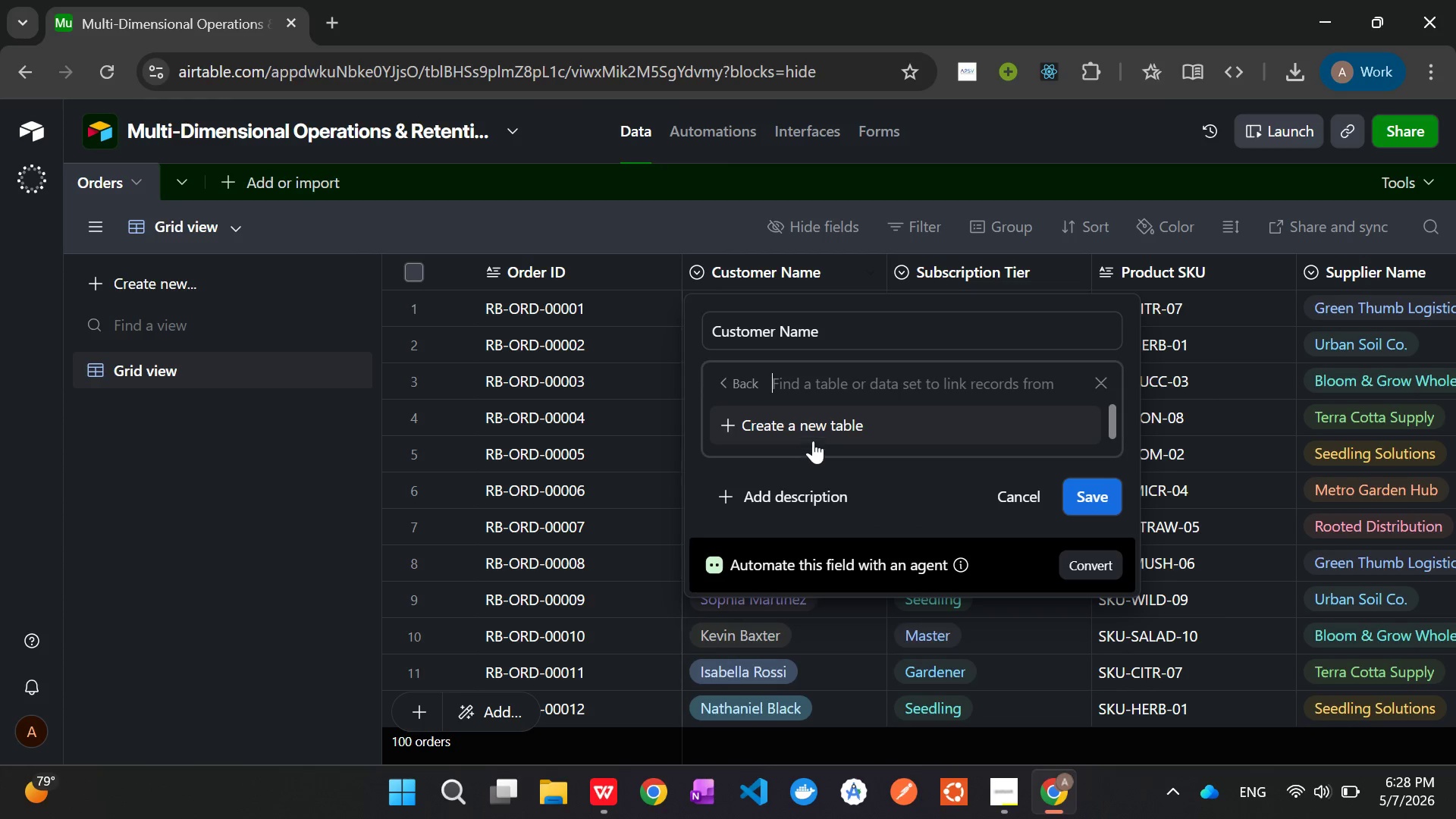 
left_click([813, 438])
 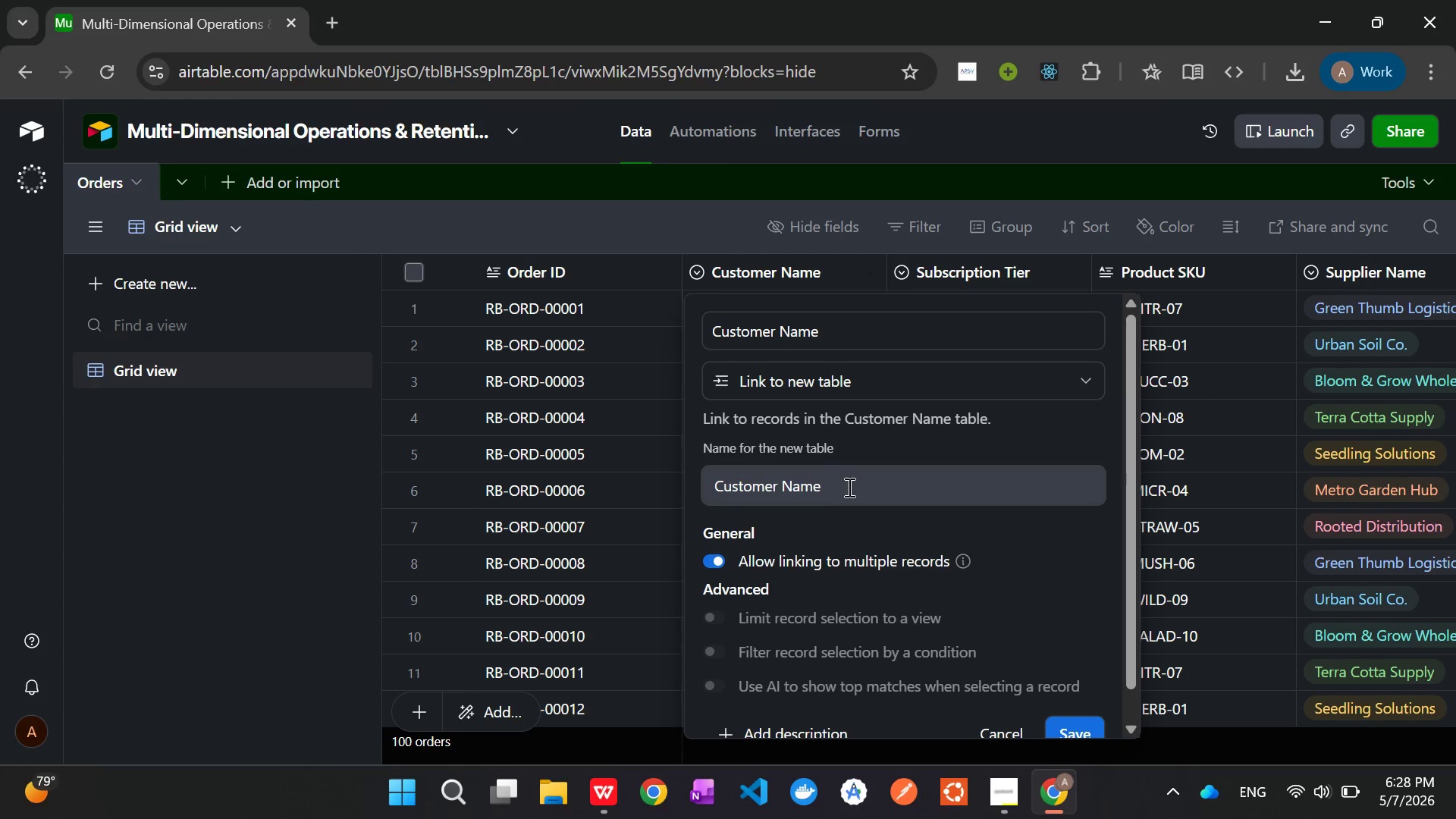 
left_click_drag(start_coordinate=[848, 487], to_coordinate=[778, 483])
 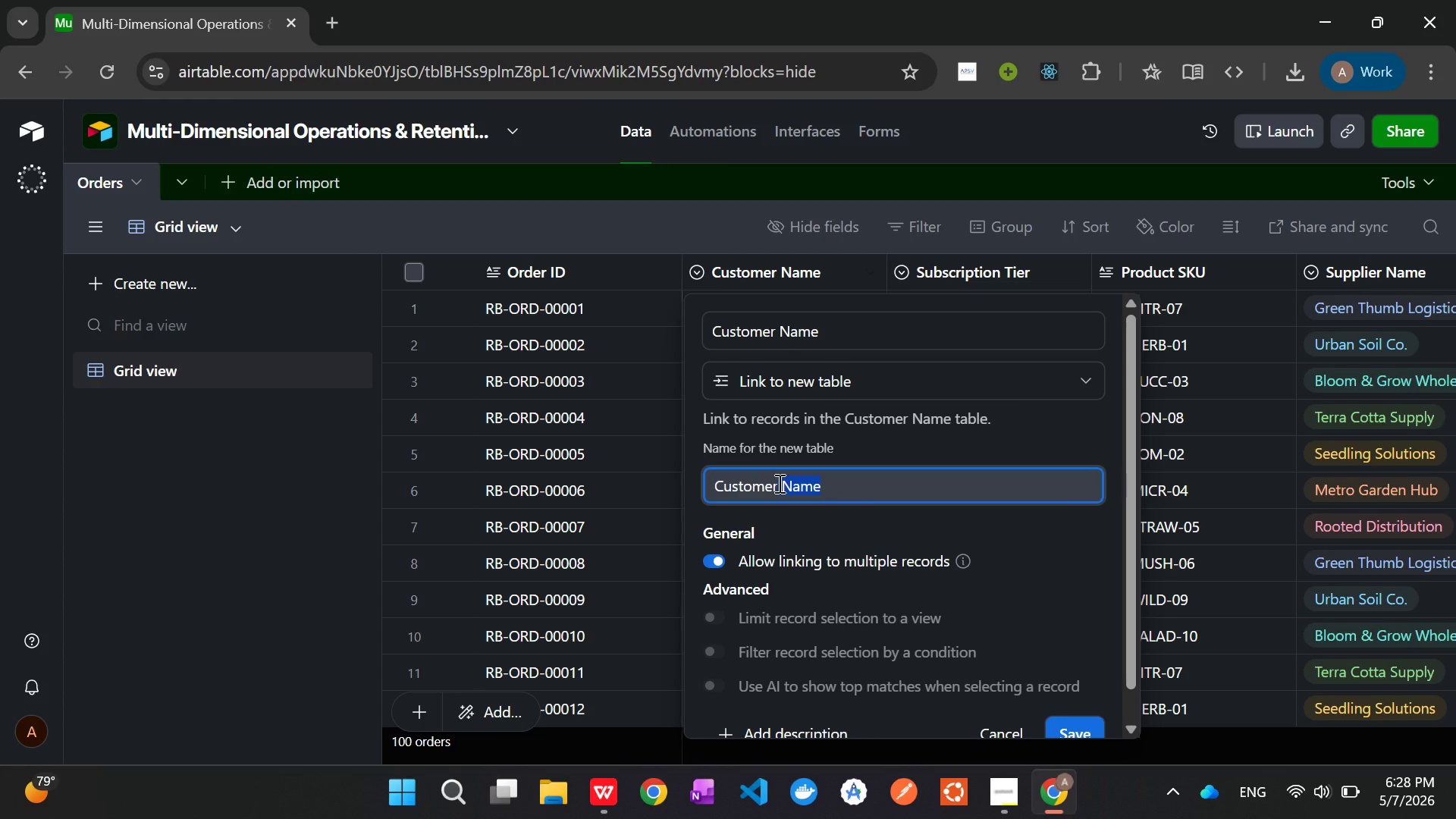 
key(Backspace)
 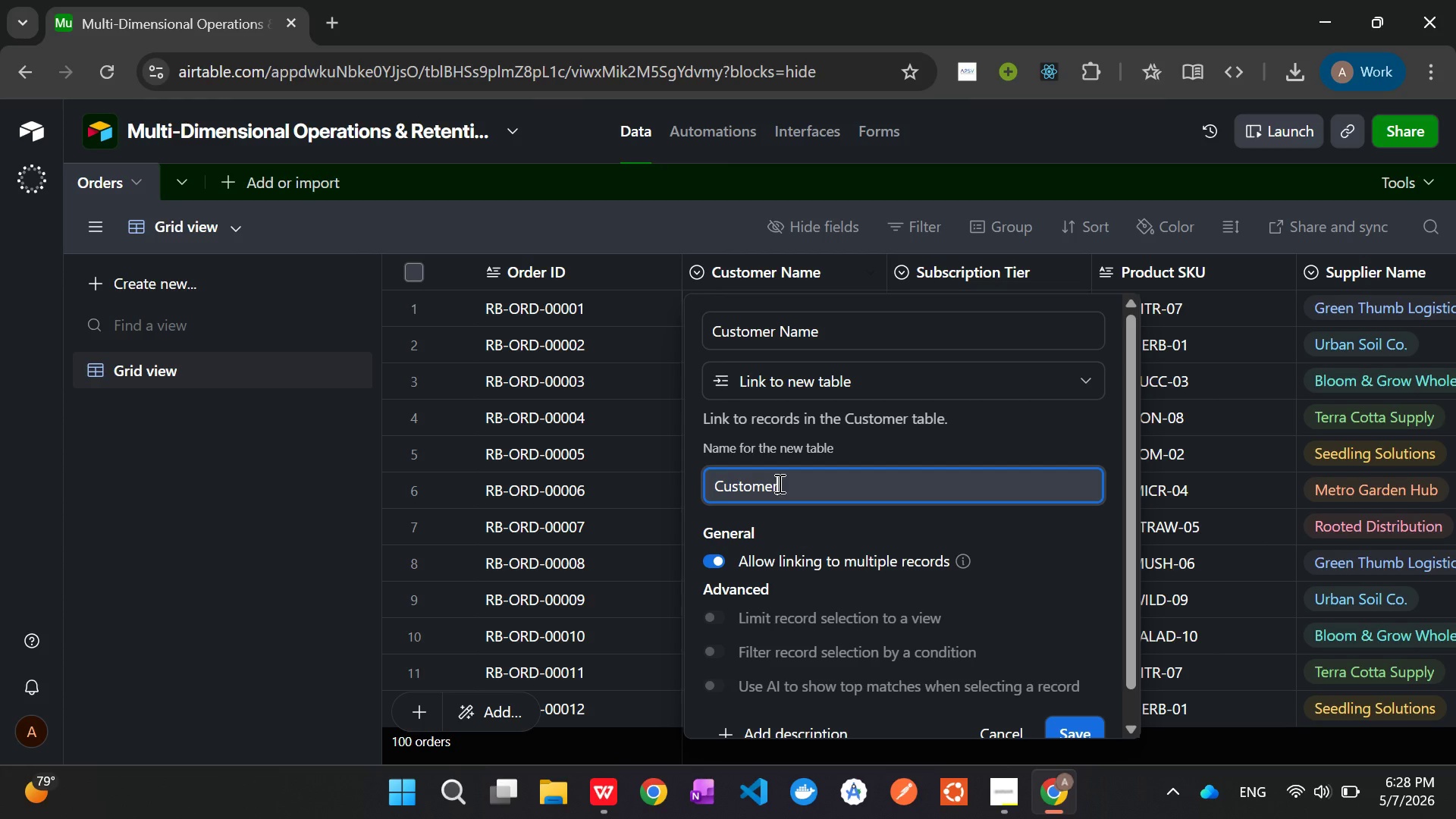 
key(S)
 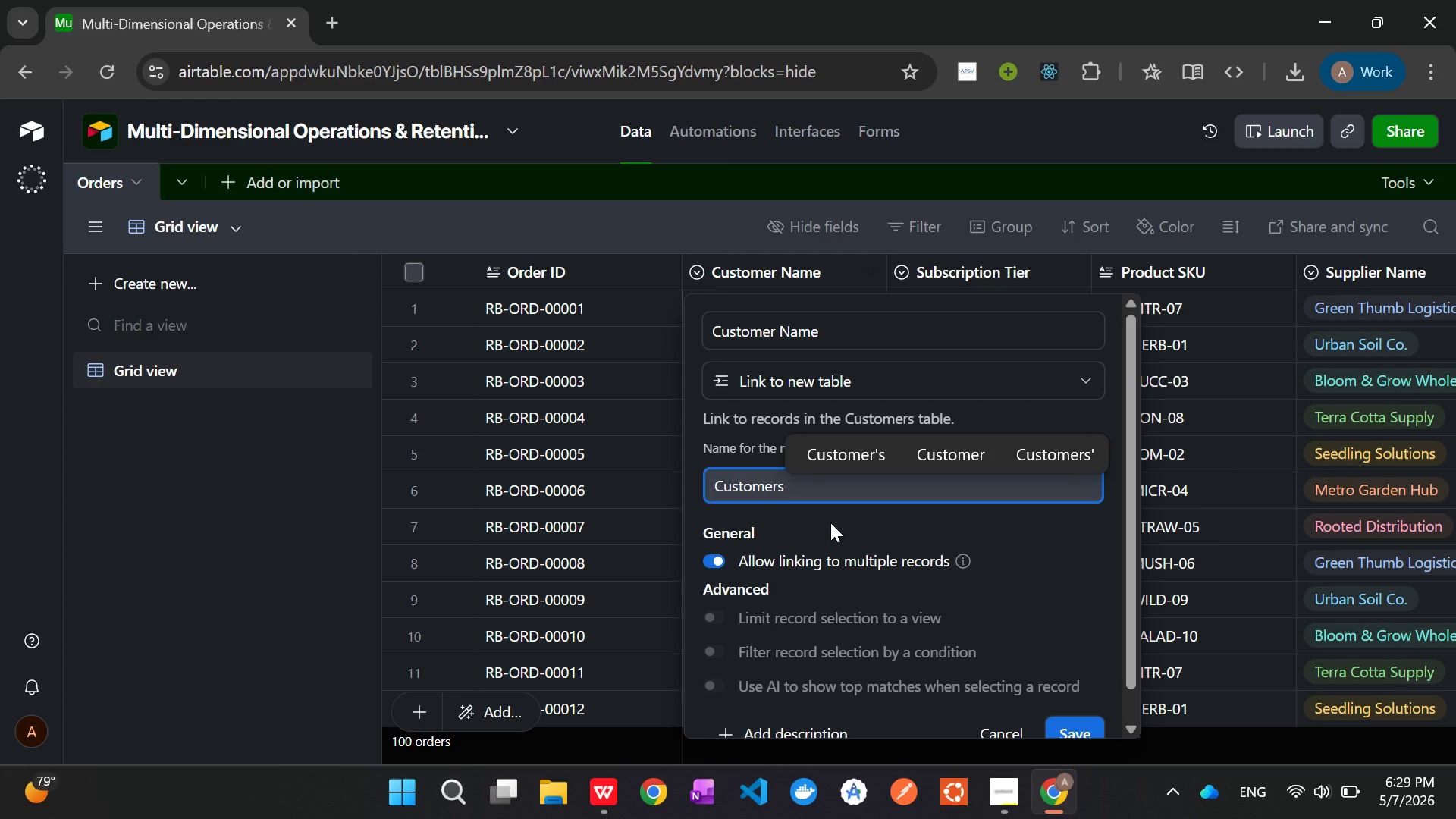 
wait(18.47)
 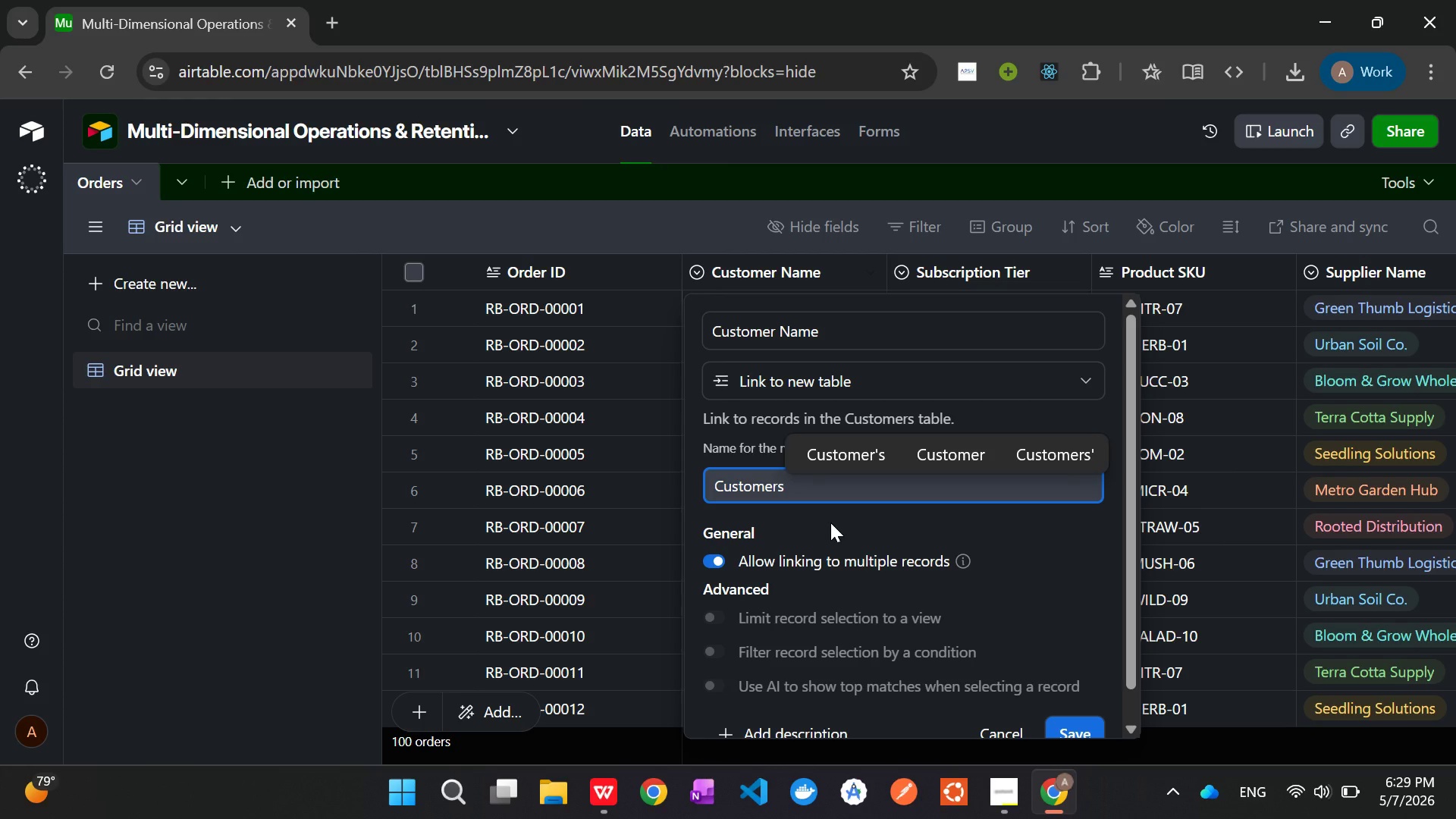 
left_click([1082, 516])
 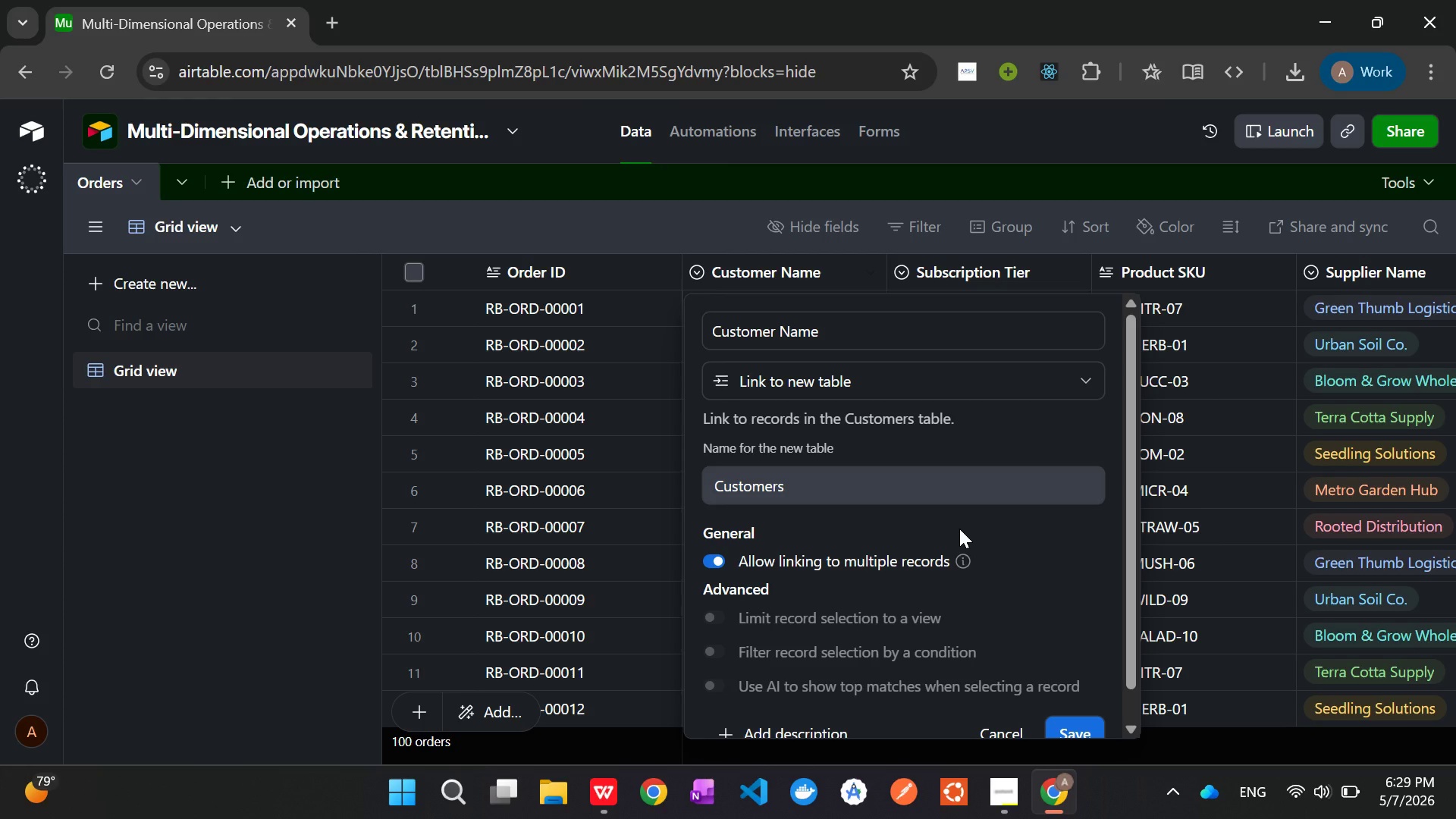 
wait(20.02)
 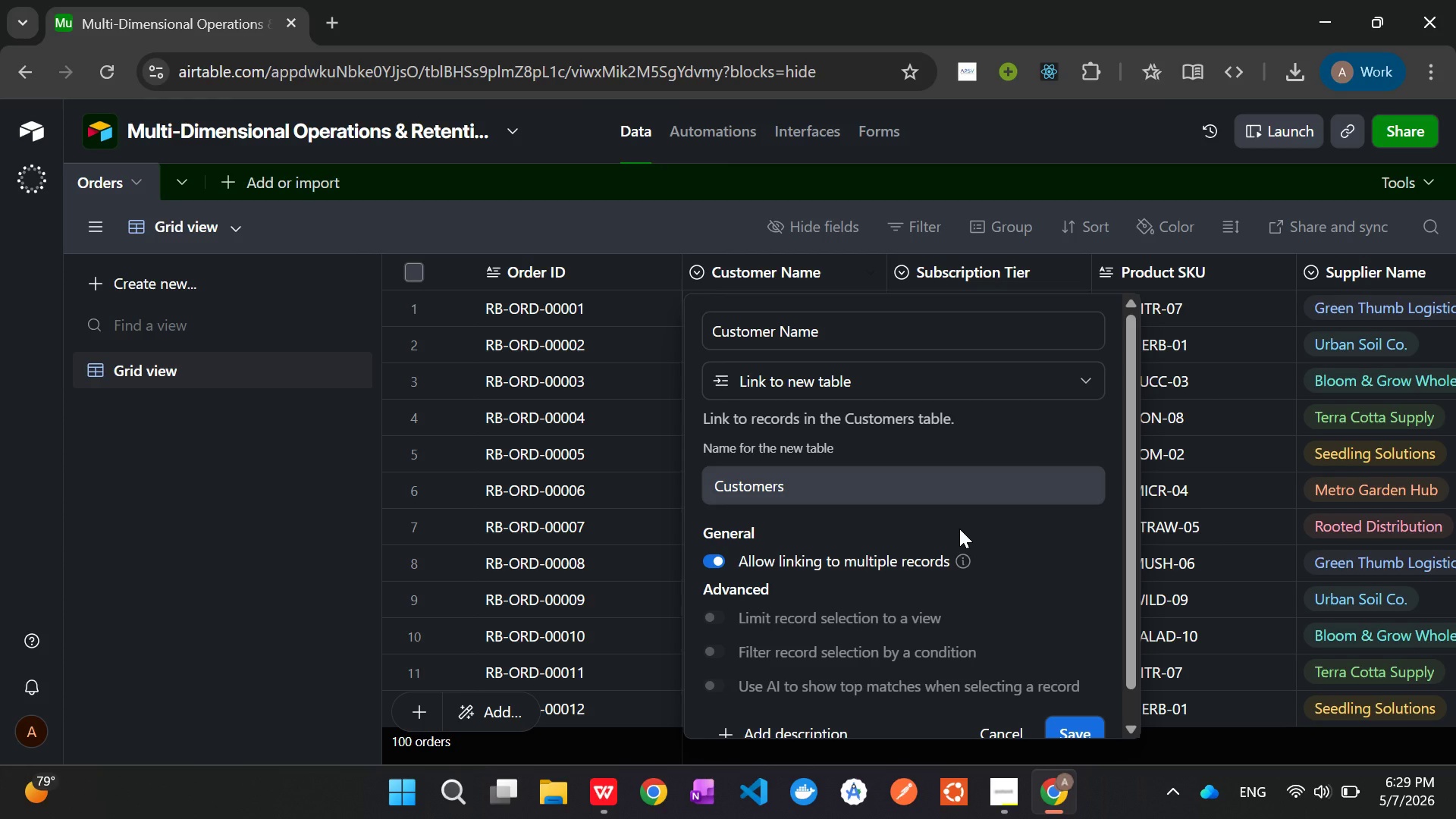 
scroll: coordinate [859, 583], scroll_direction: down, amount: 3.0
 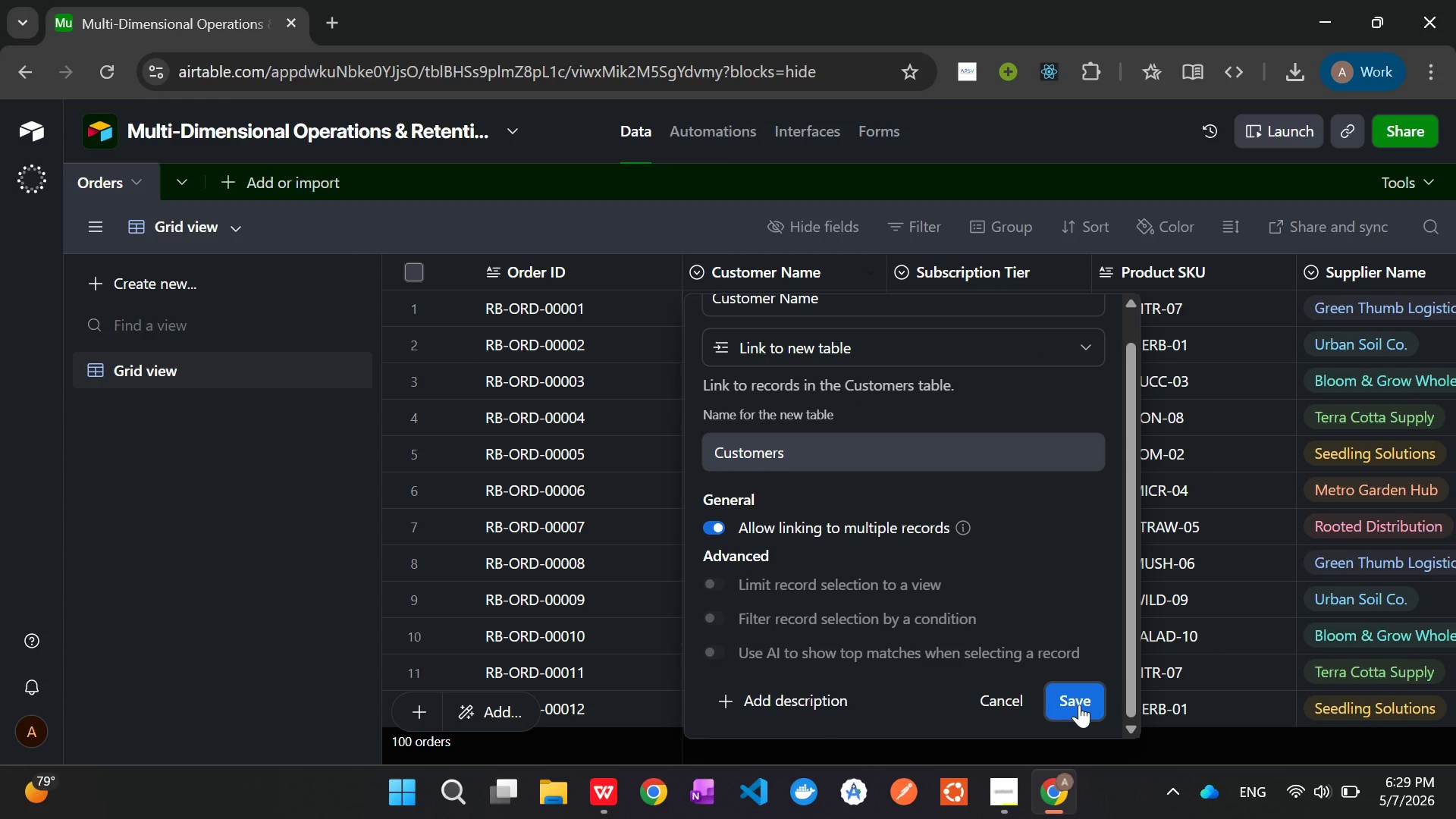 
left_click([1079, 704])
 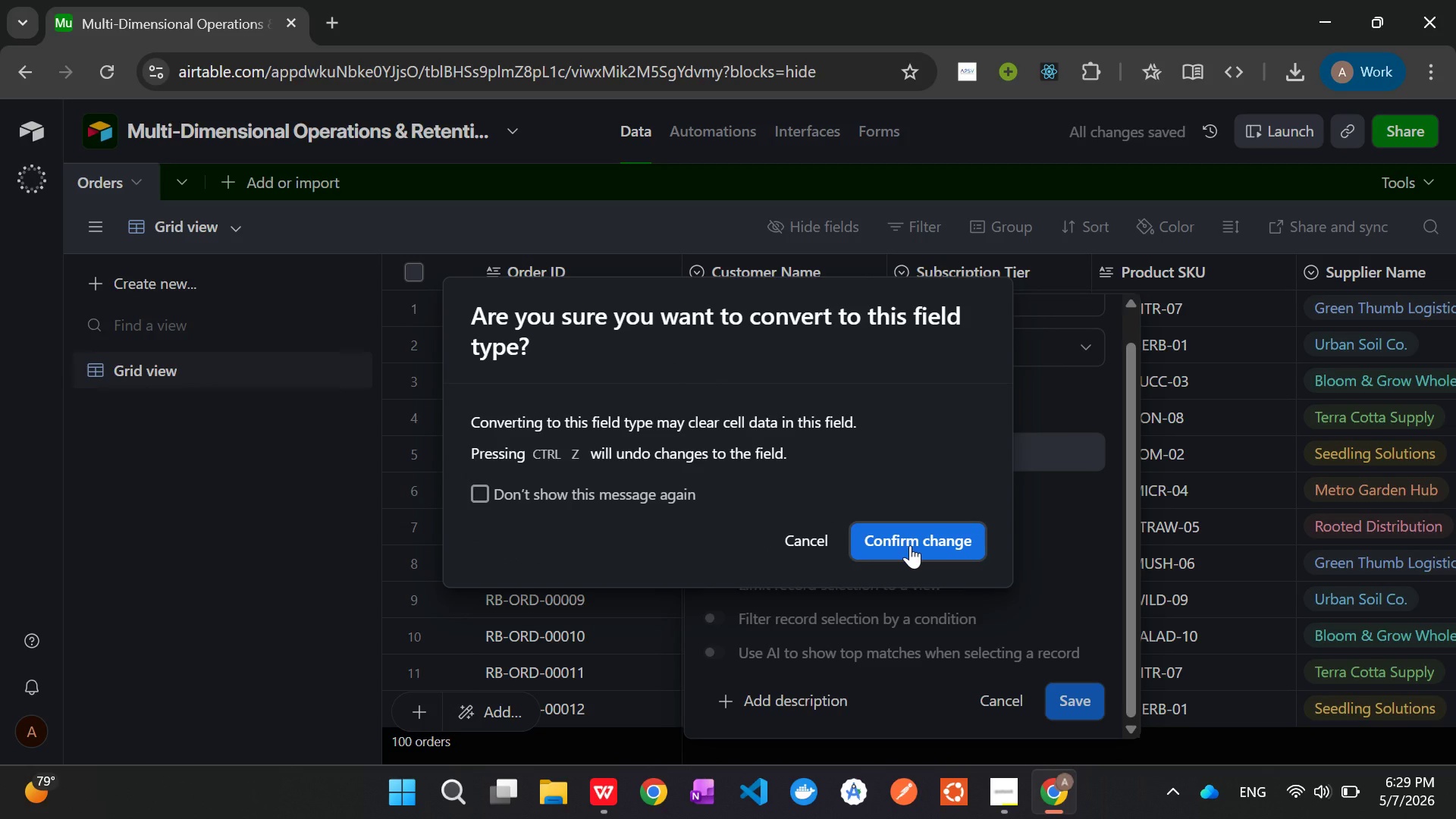 
wait(10.72)
 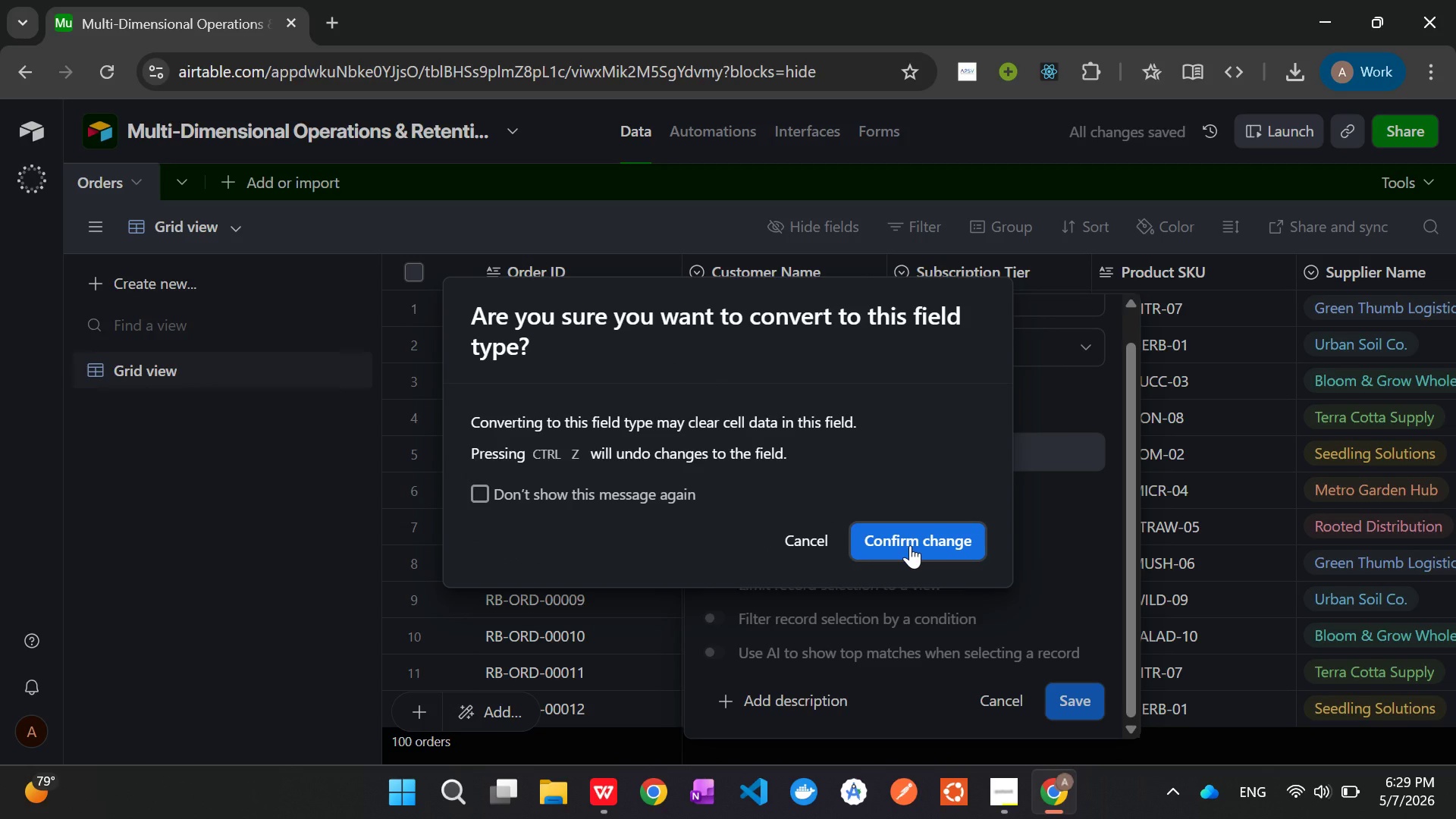 
left_click([910, 545])
 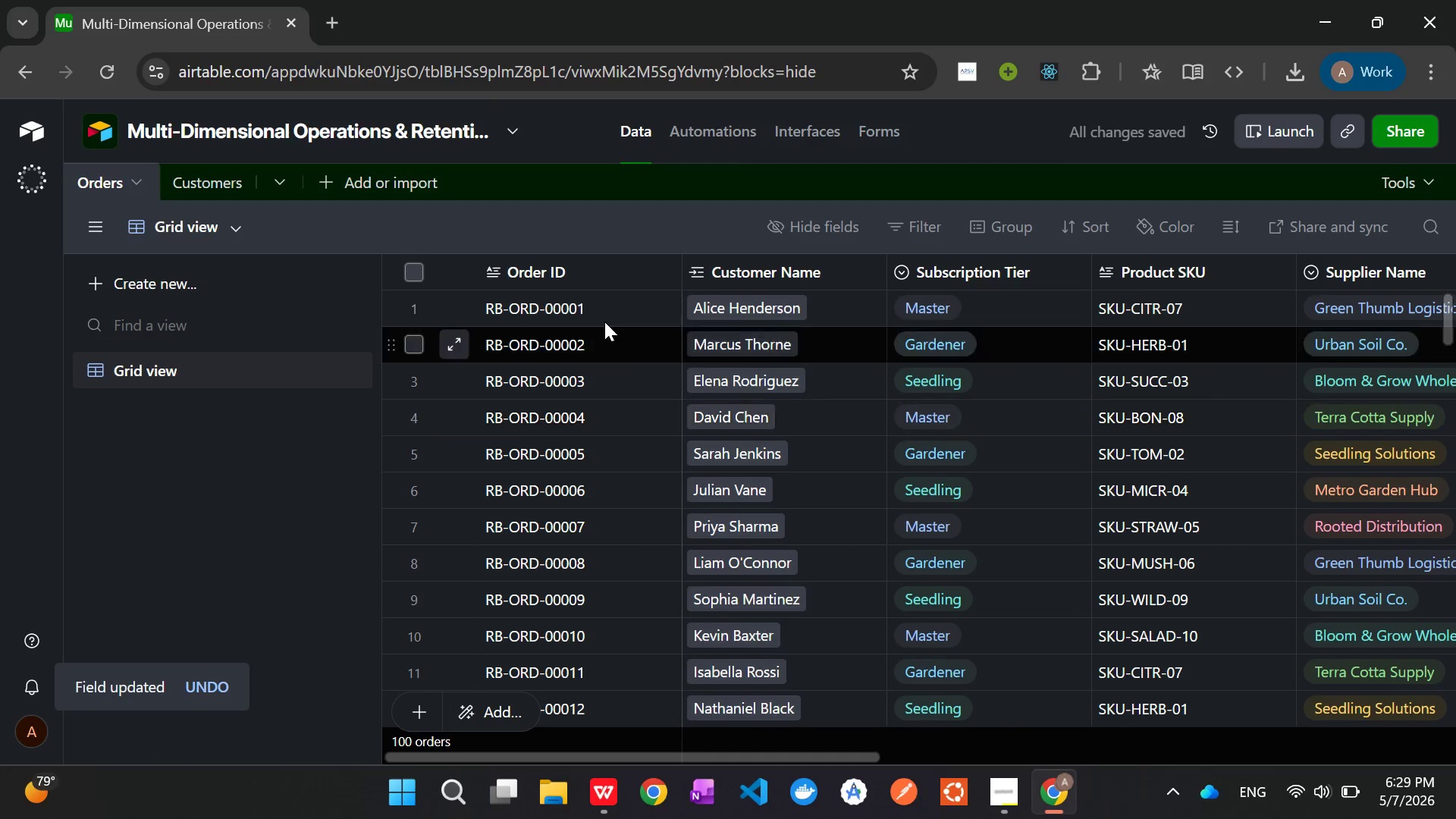 
wait(5.28)
 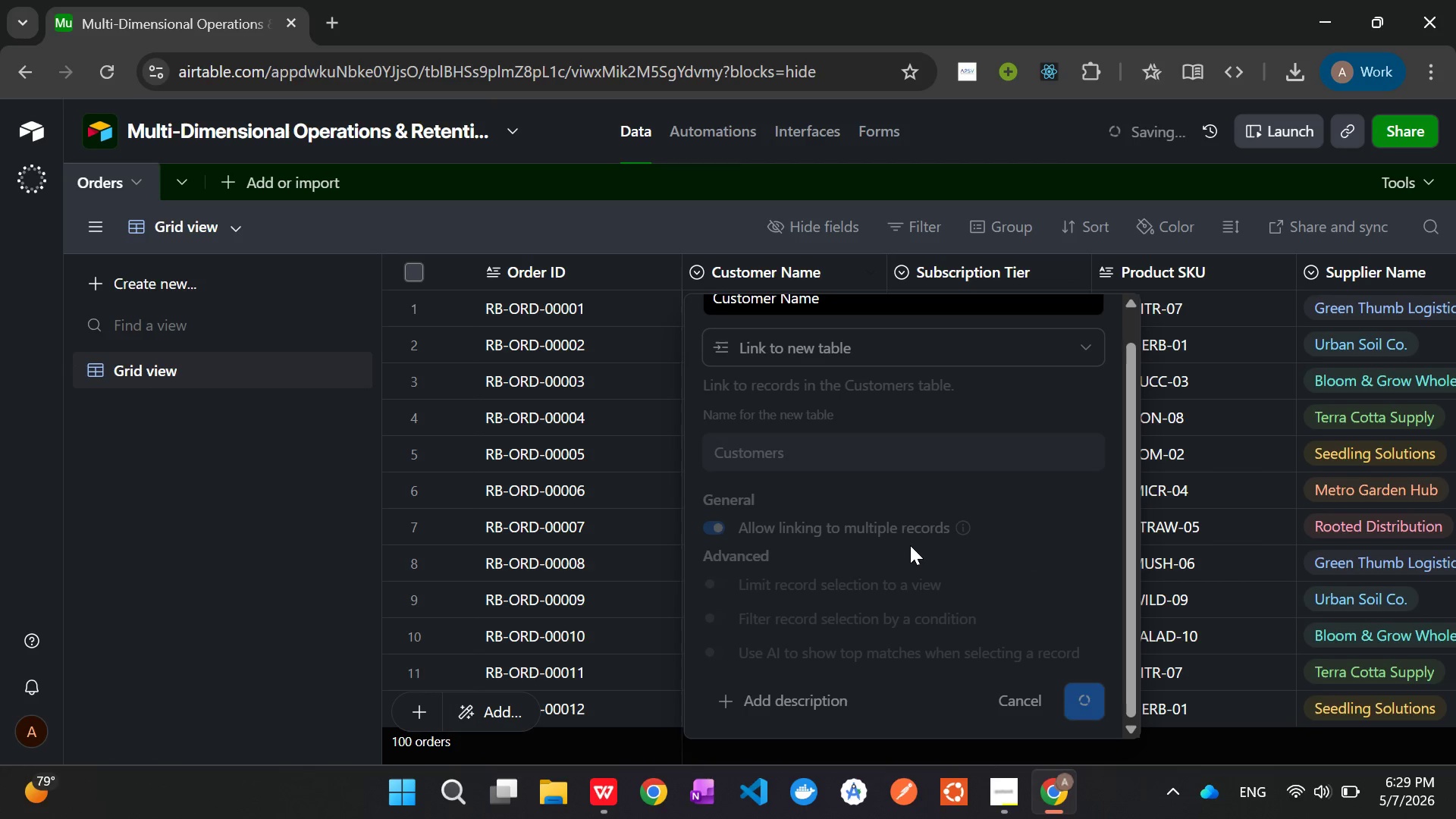 
left_click([209, 180])
 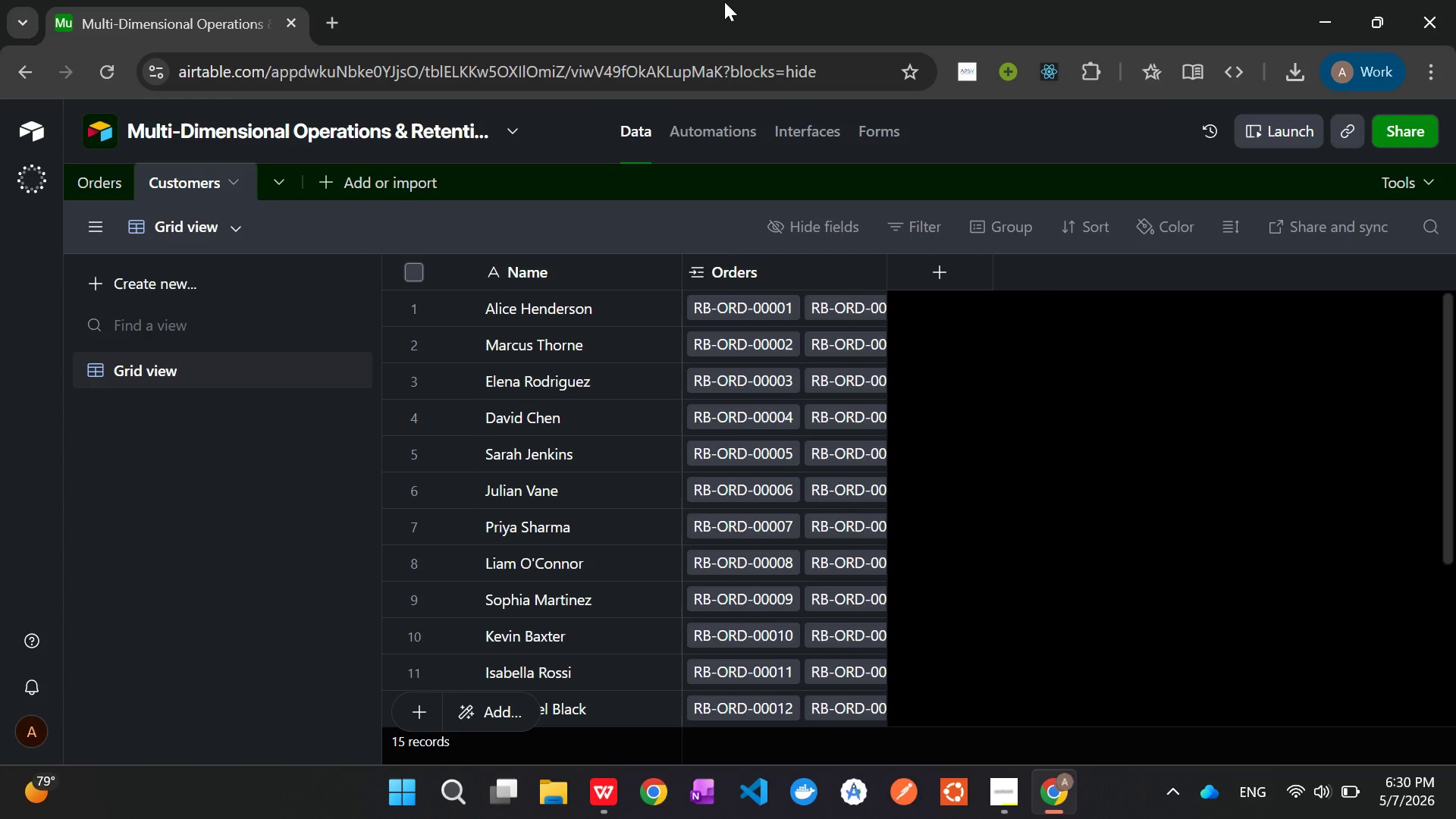 
wait(23.98)
 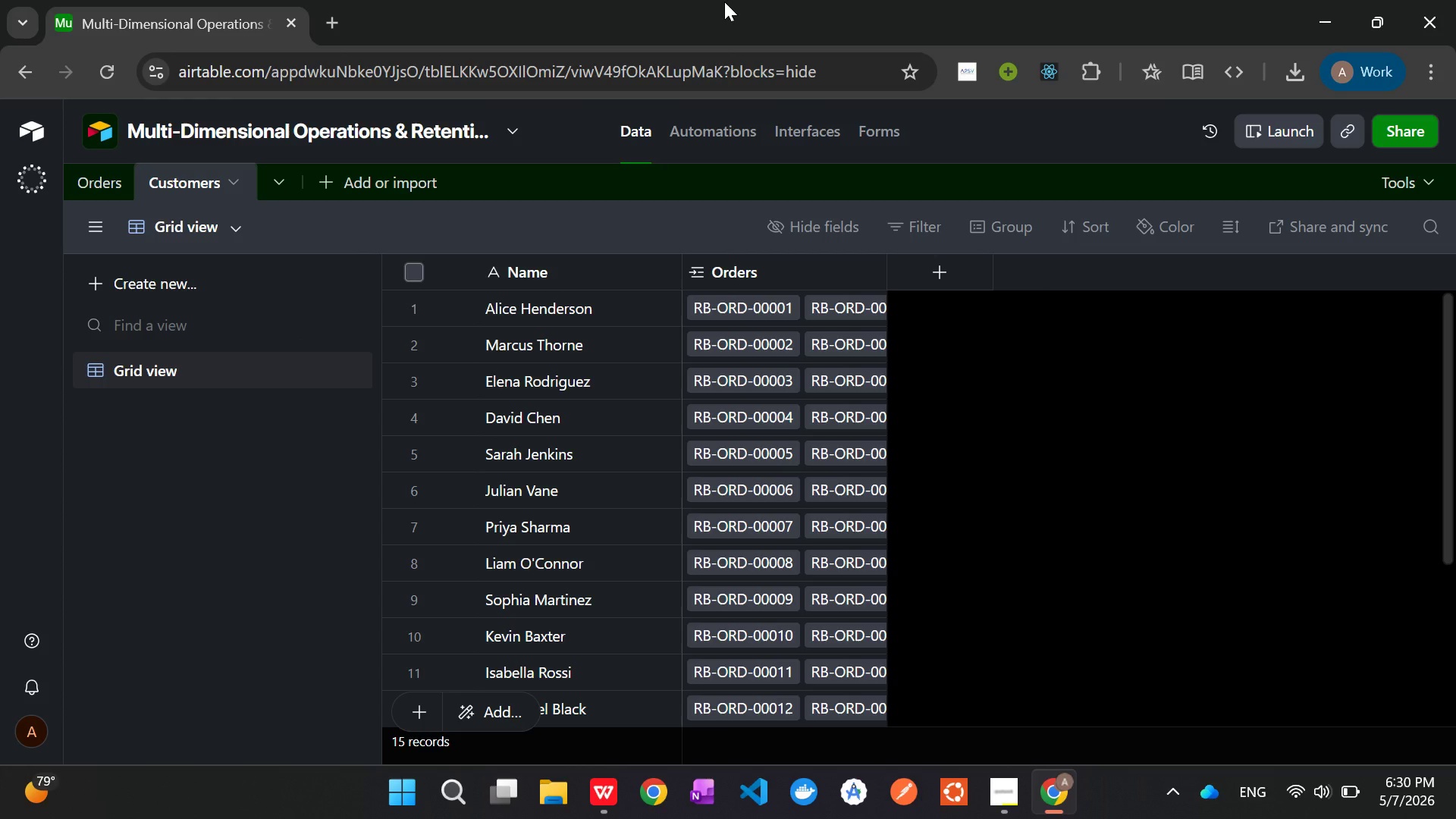 
left_click([103, 182])
 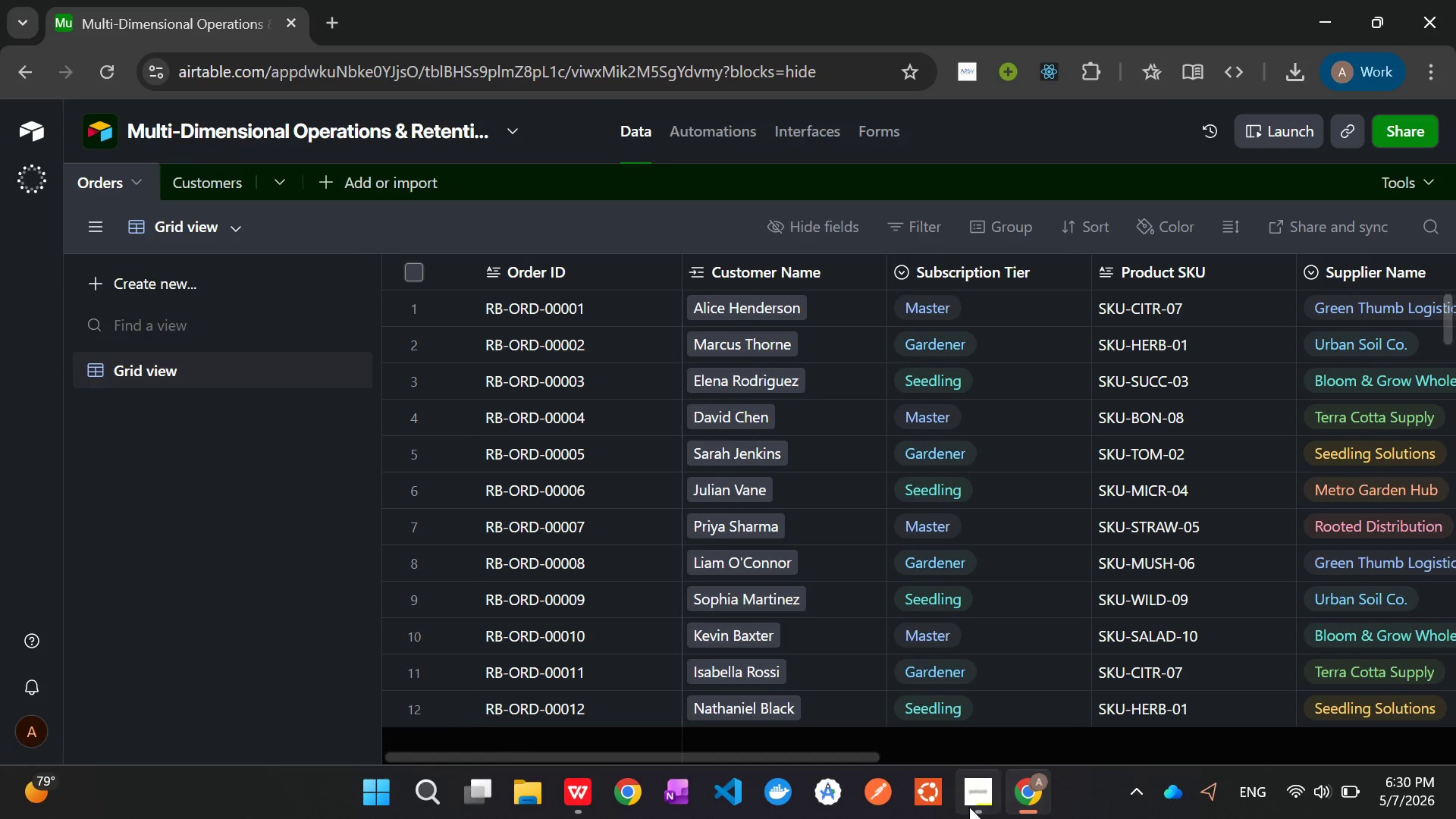 
left_click([968, 806])